 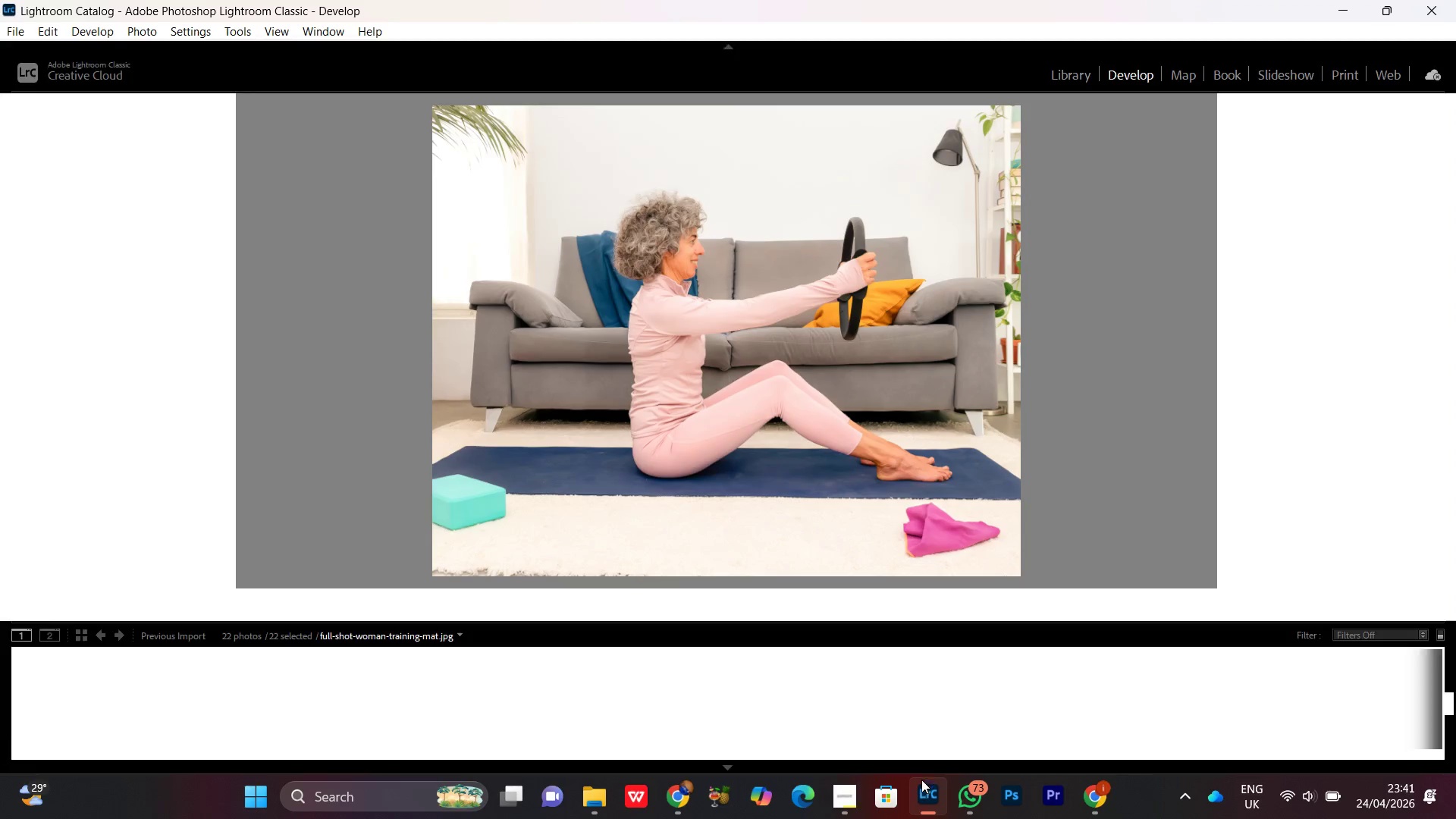 
double_click([704, 278])
 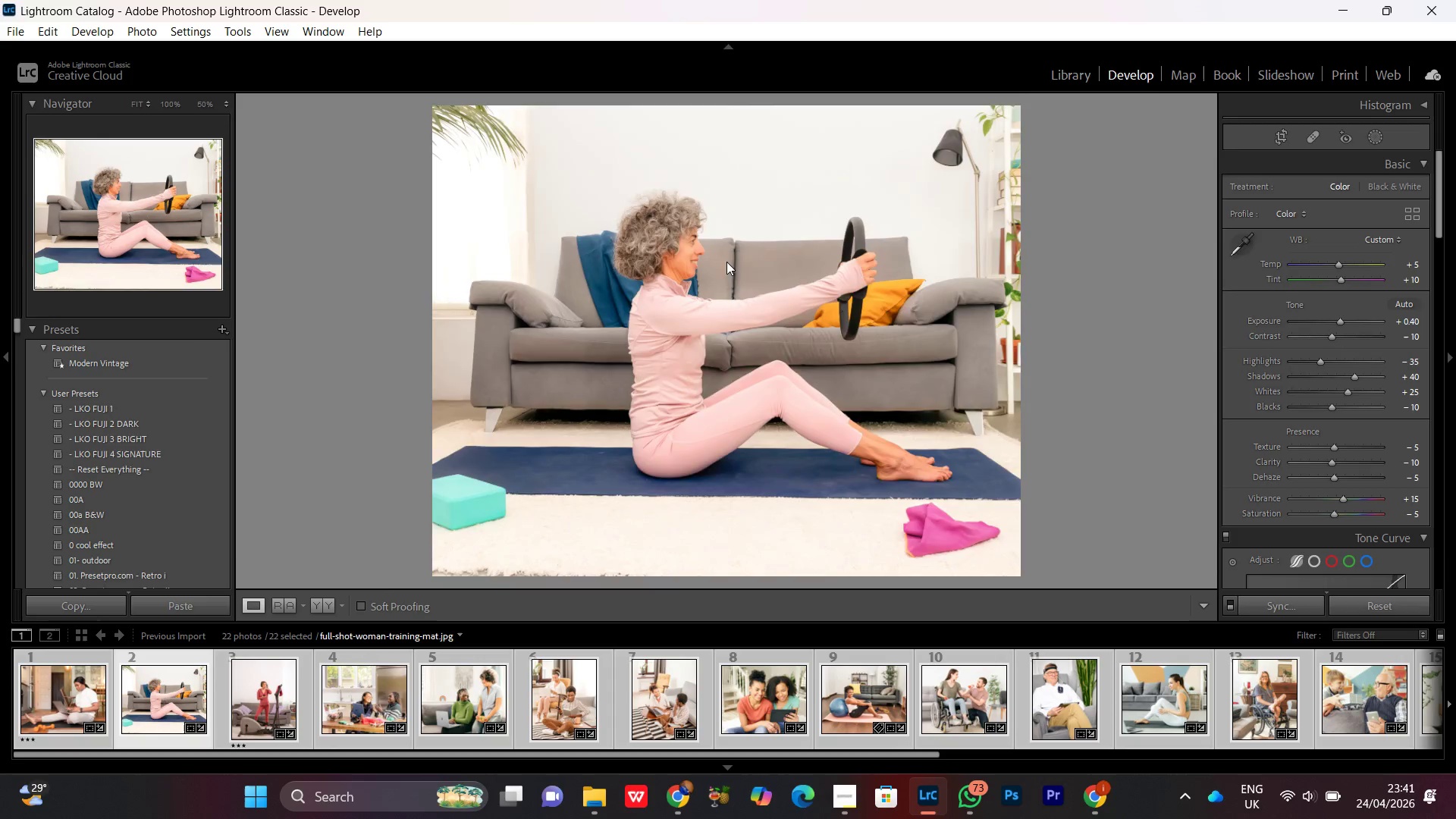 
left_click_drag(start_coordinate=[824, 271], to_coordinate=[747, 358])
 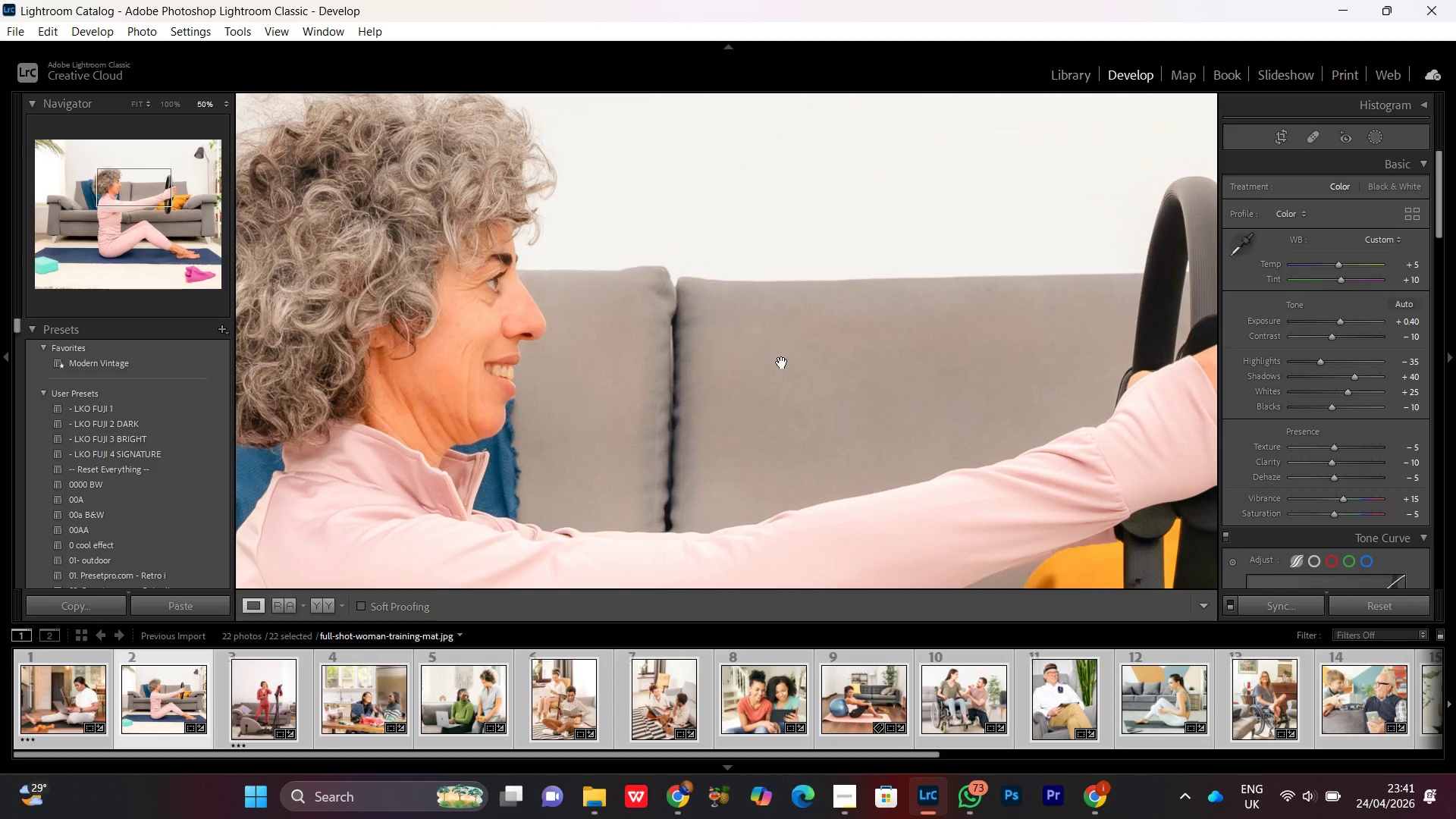 
left_click([738, 362])
 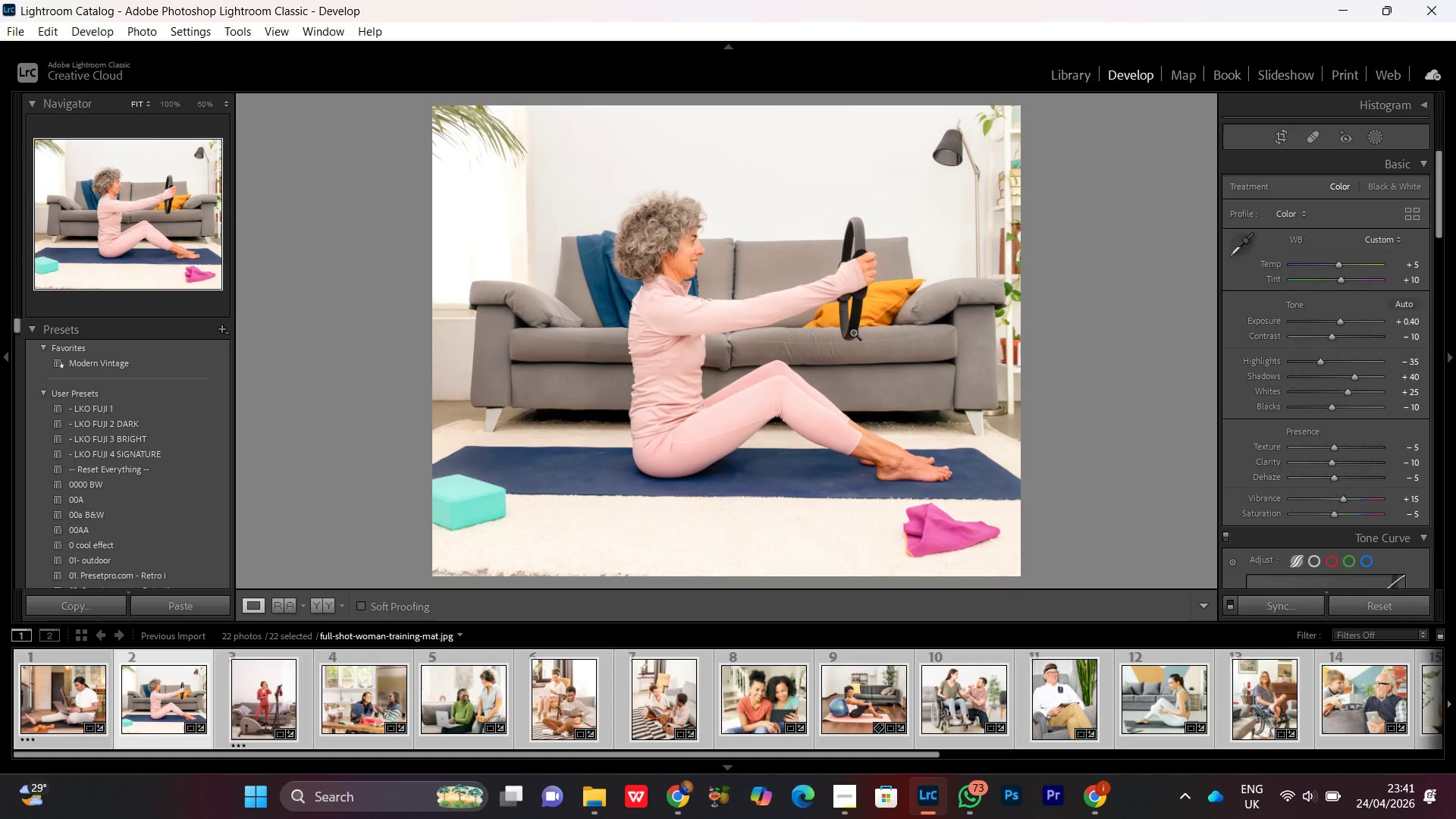 
double_click([854, 332])
 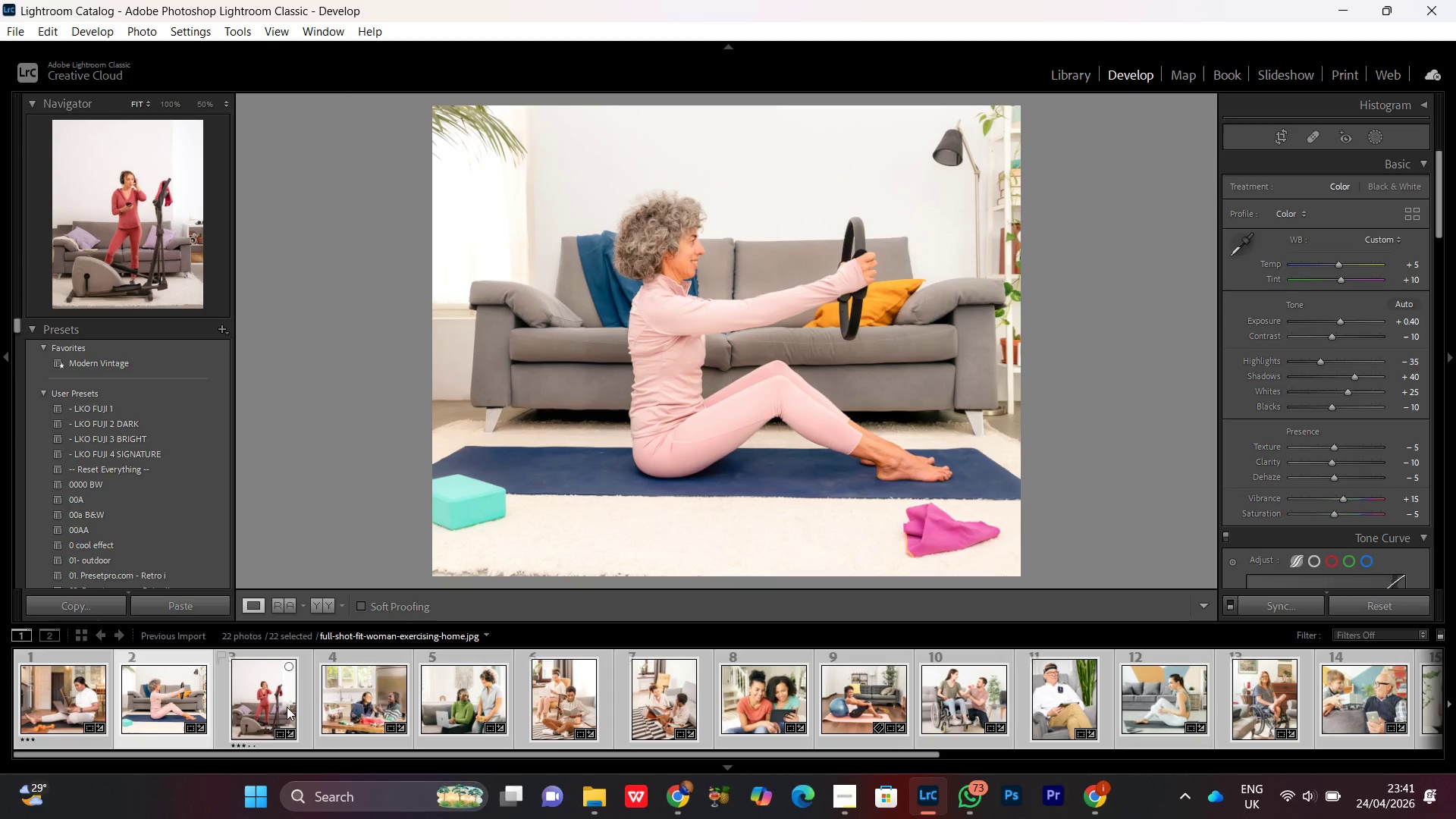 
hold_key(key=ControlLeft, duration=0.72)
left_click([267, 698])
 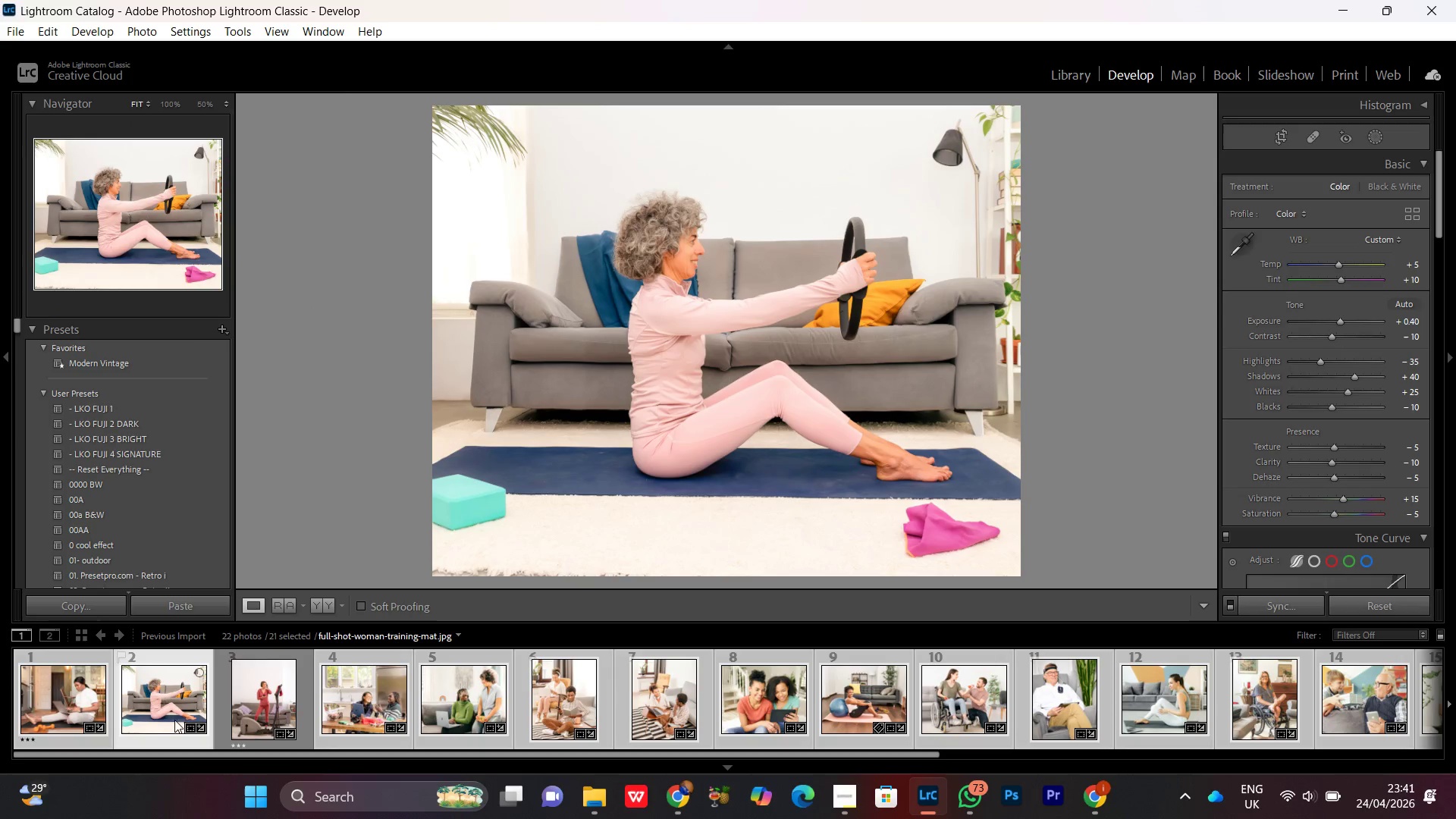 
left_click([160, 704])
 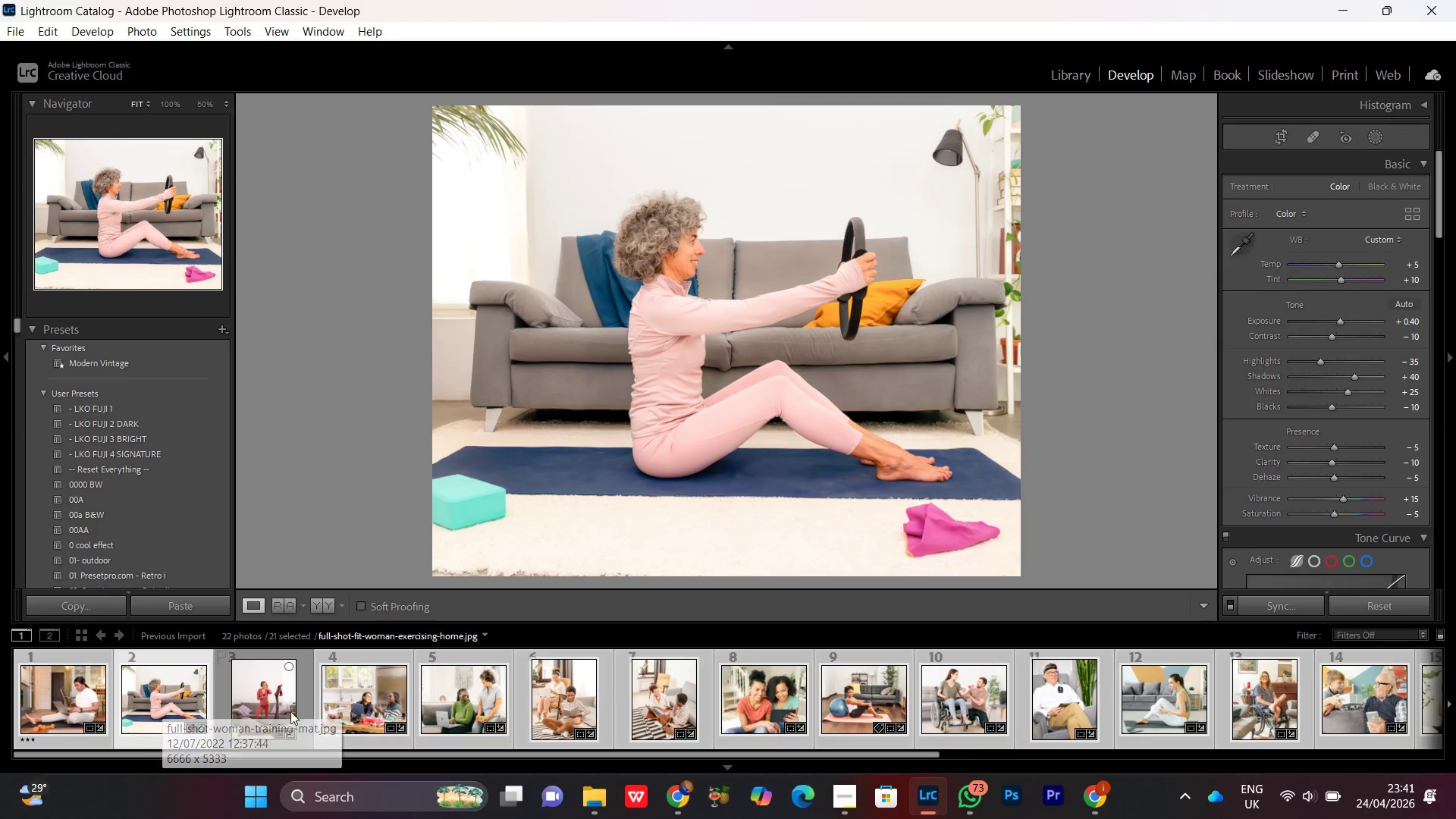 
scroll: coordinate [165, 716], scroll_direction: none, amount: 0.0
 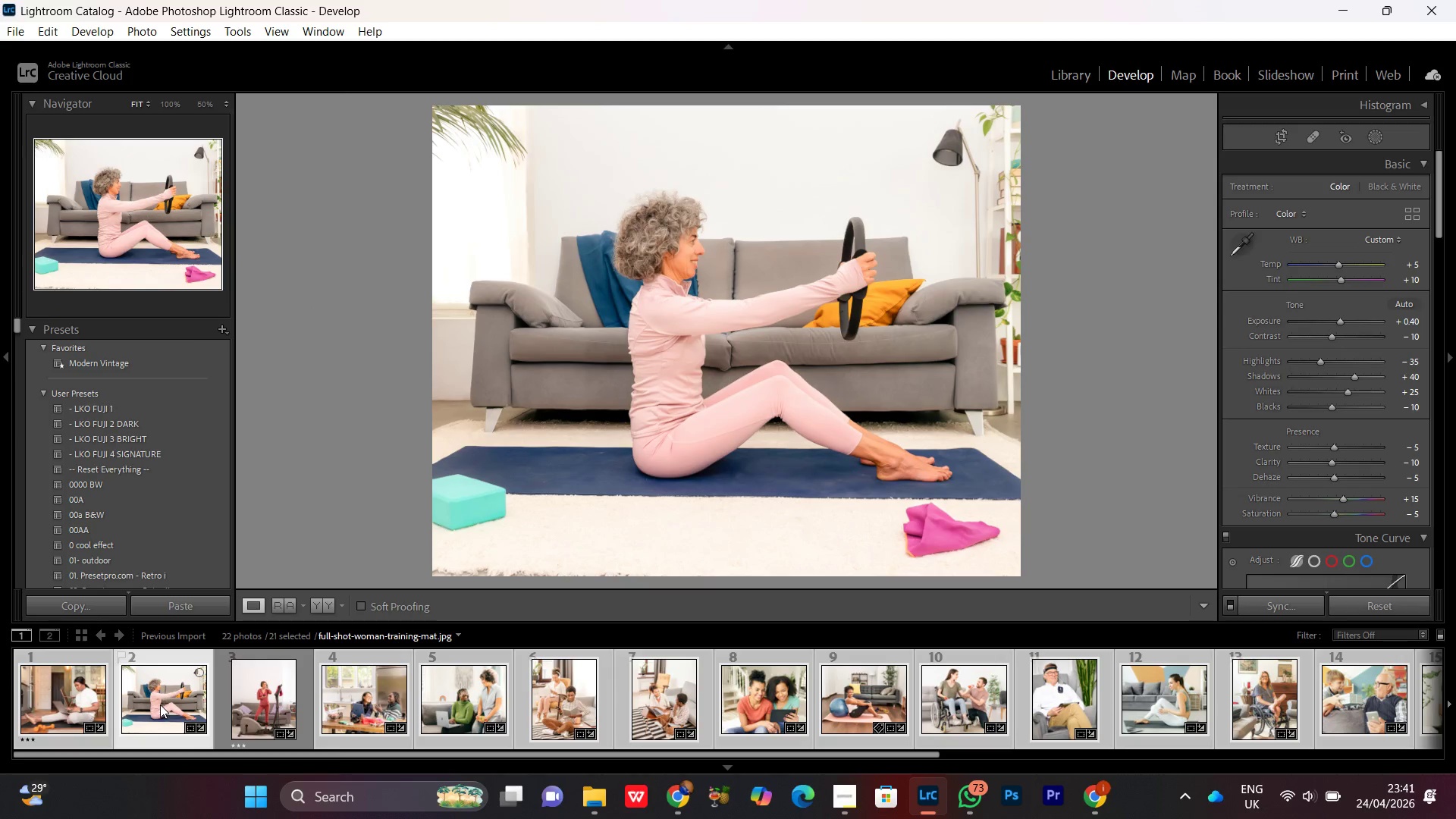 
left_click([266, 692])
 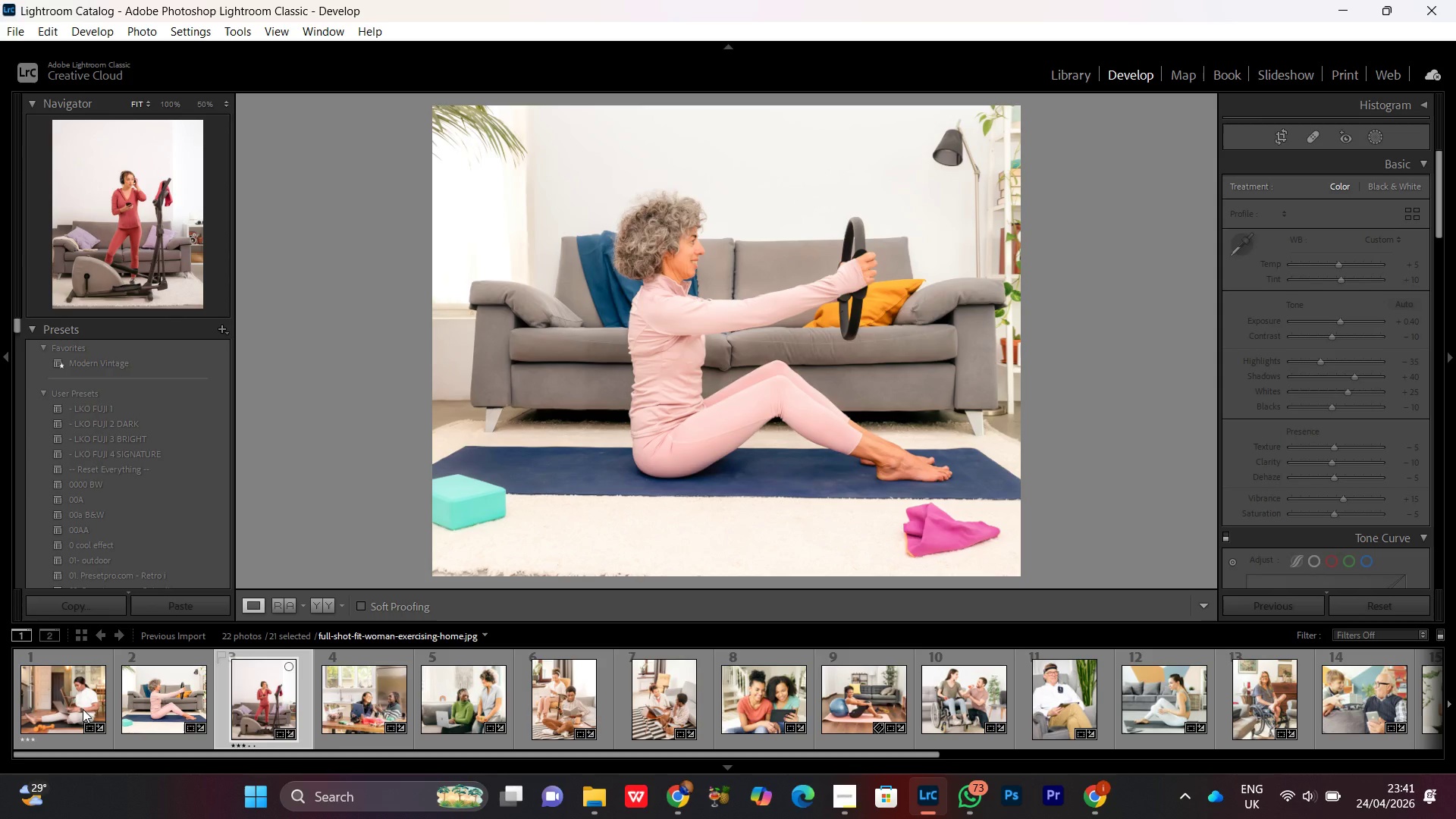 
double_click([74, 693])
 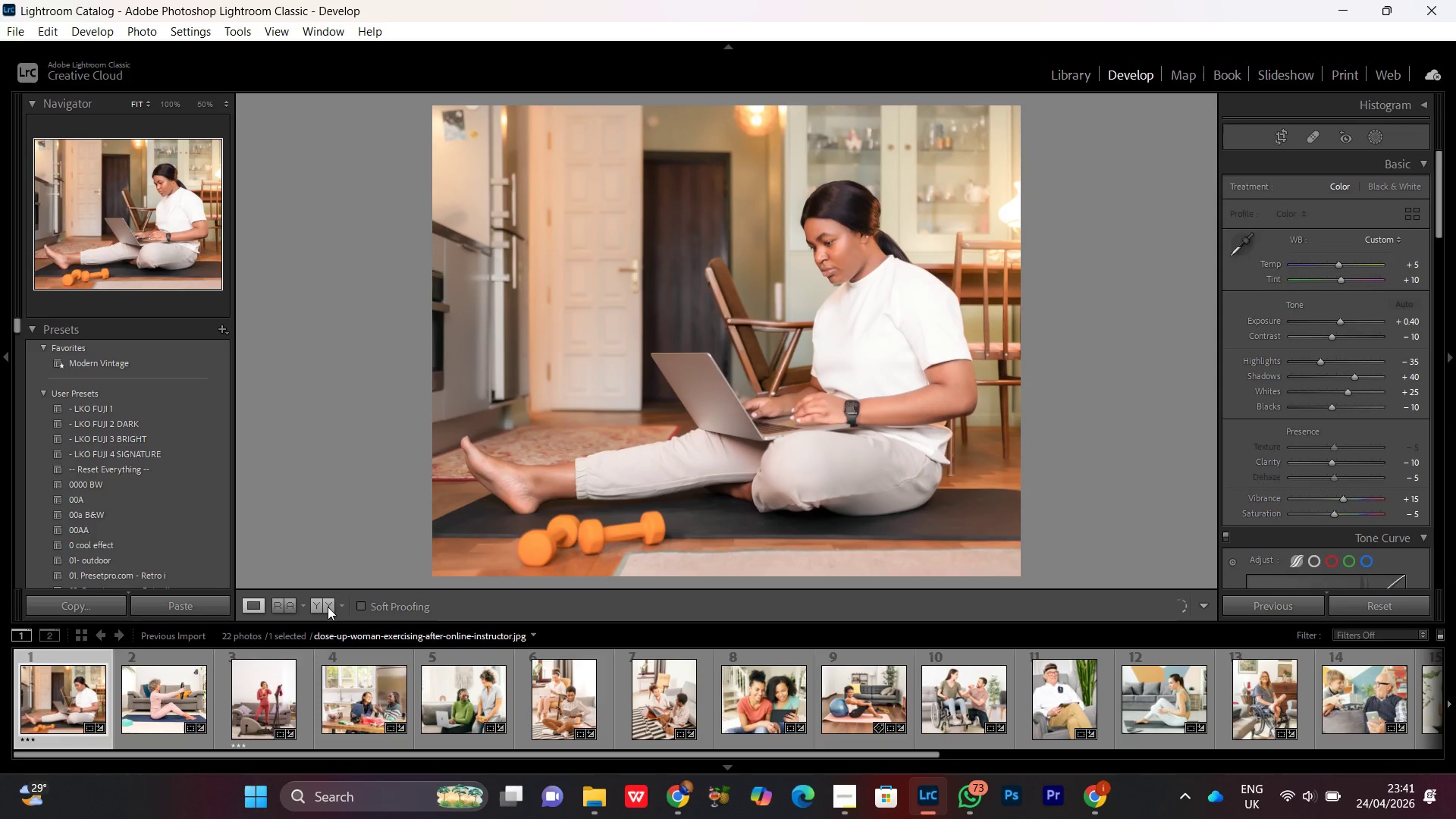 
left_click([328, 607])
 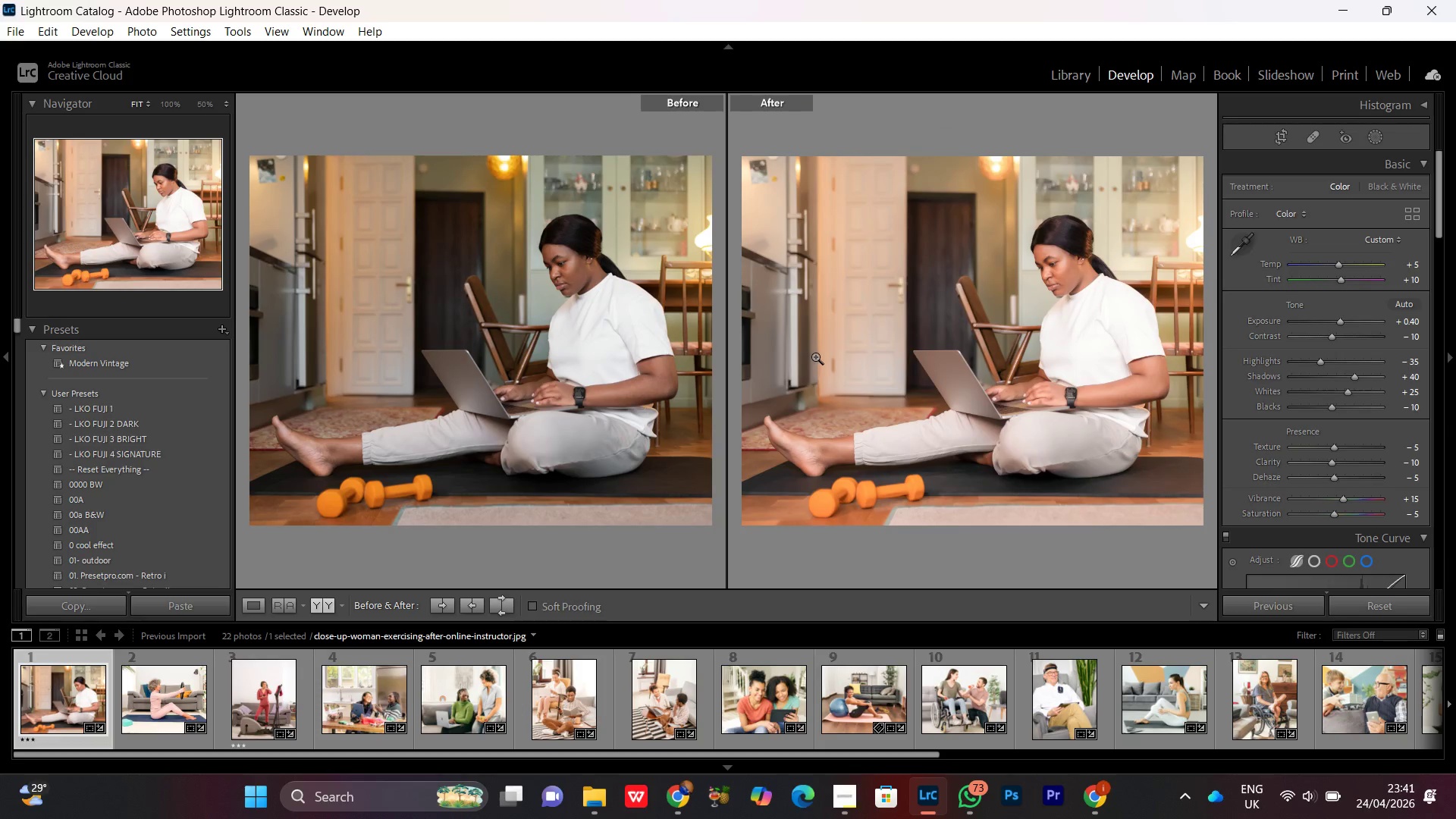 
key(PrintScreen)
 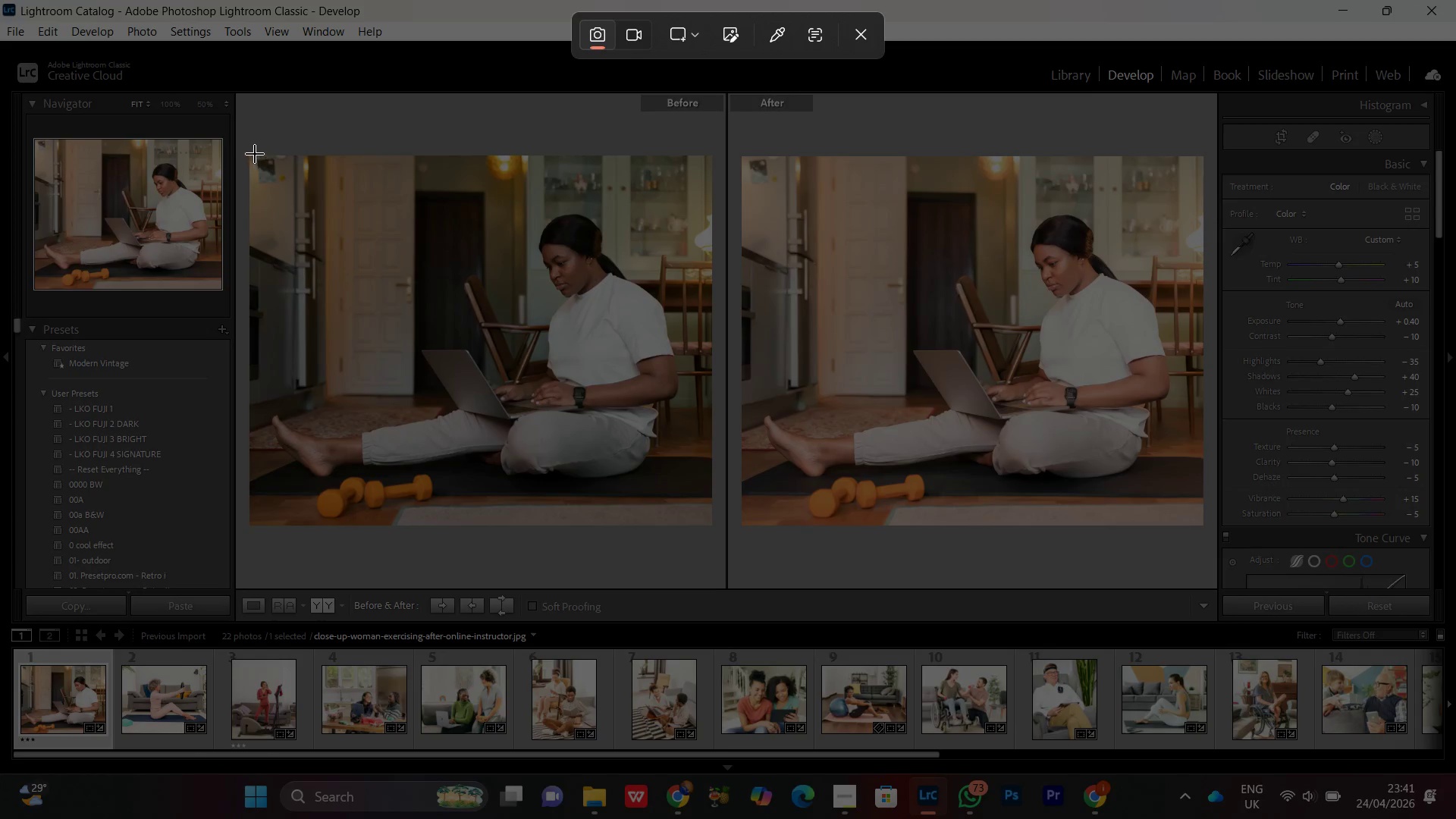 
left_click_drag(start_coordinate=[248, 153], to_coordinate=[1203, 526])
 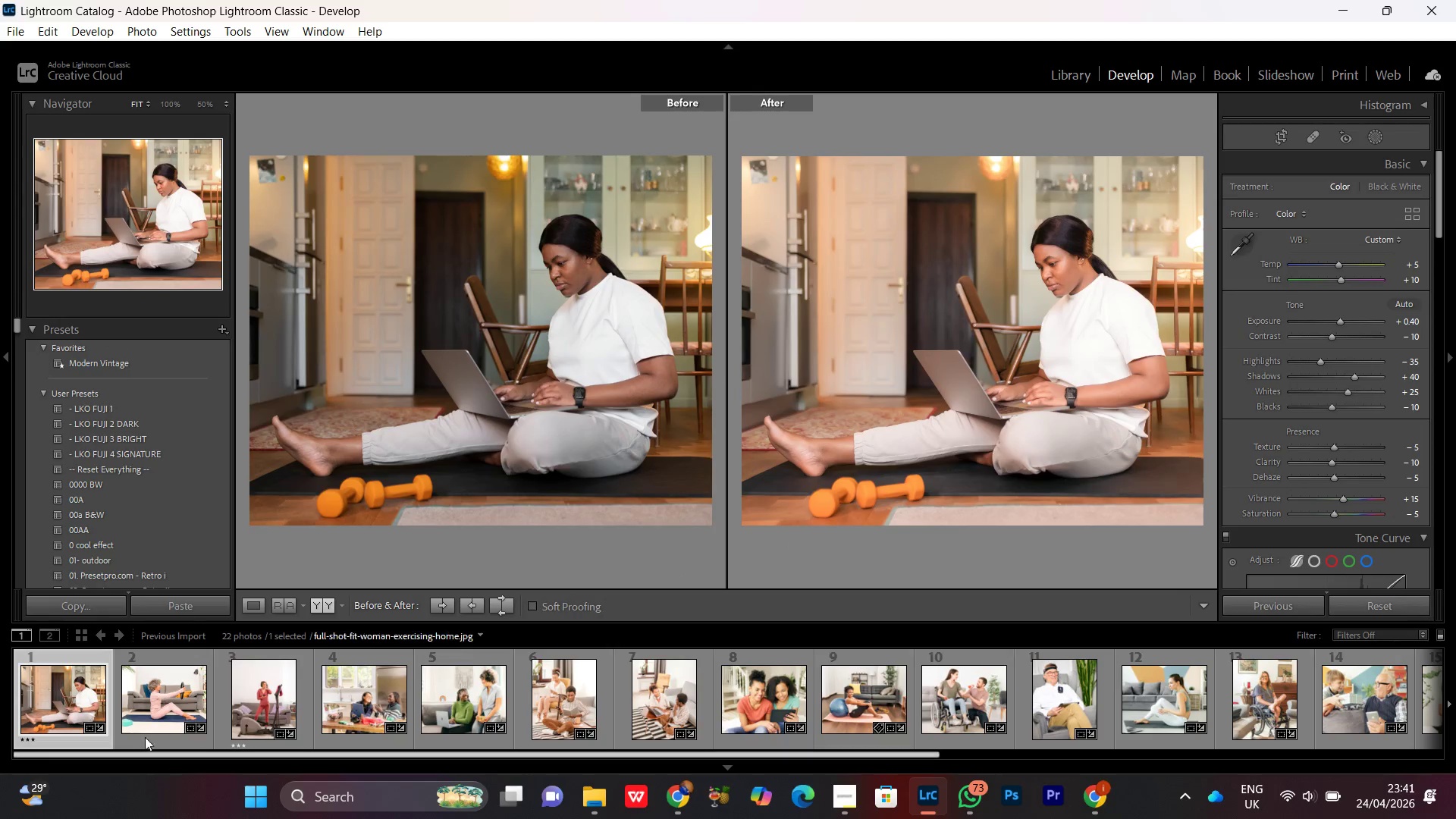 
double_click([133, 702])
 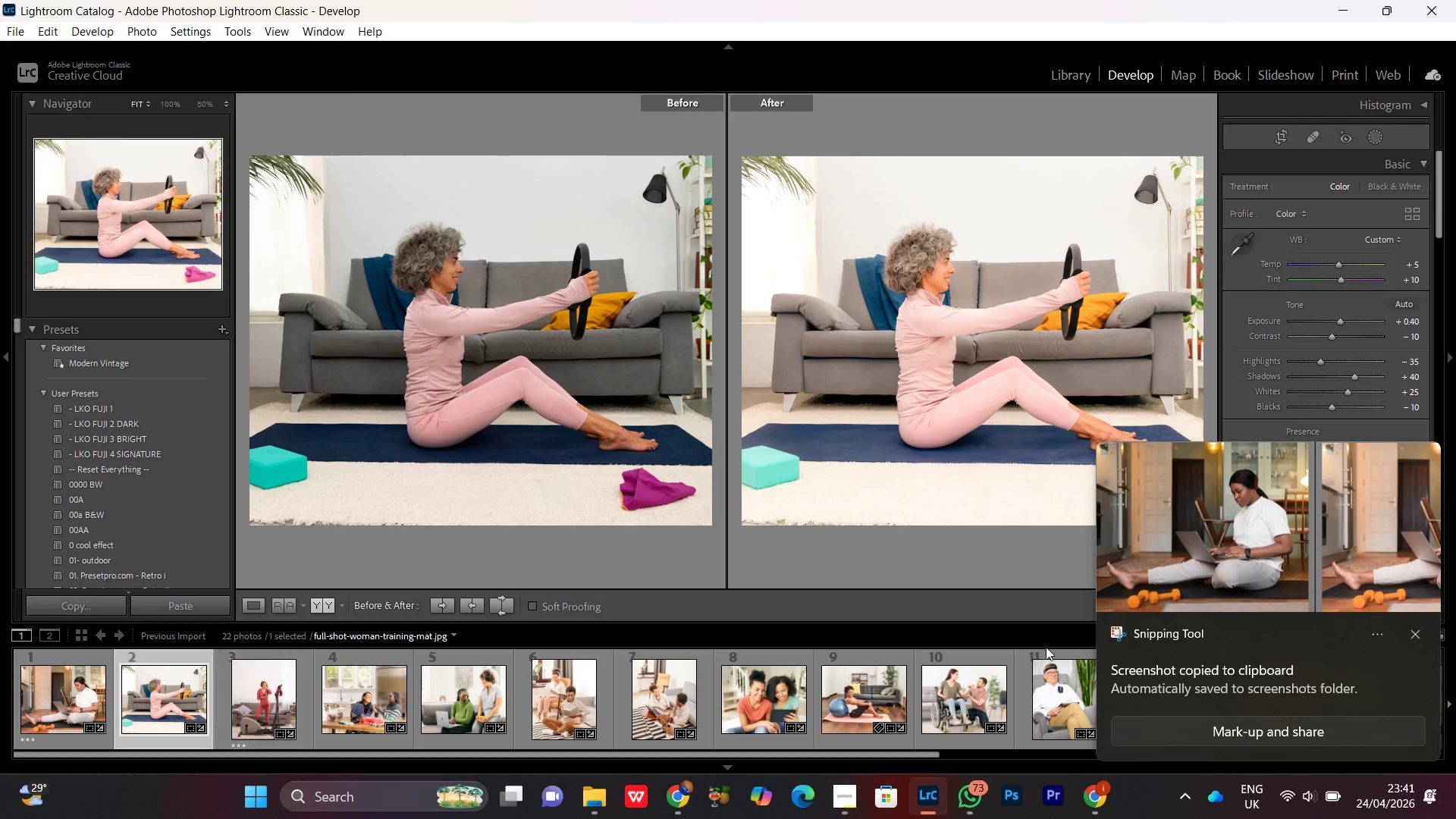 
wait(5.23)
 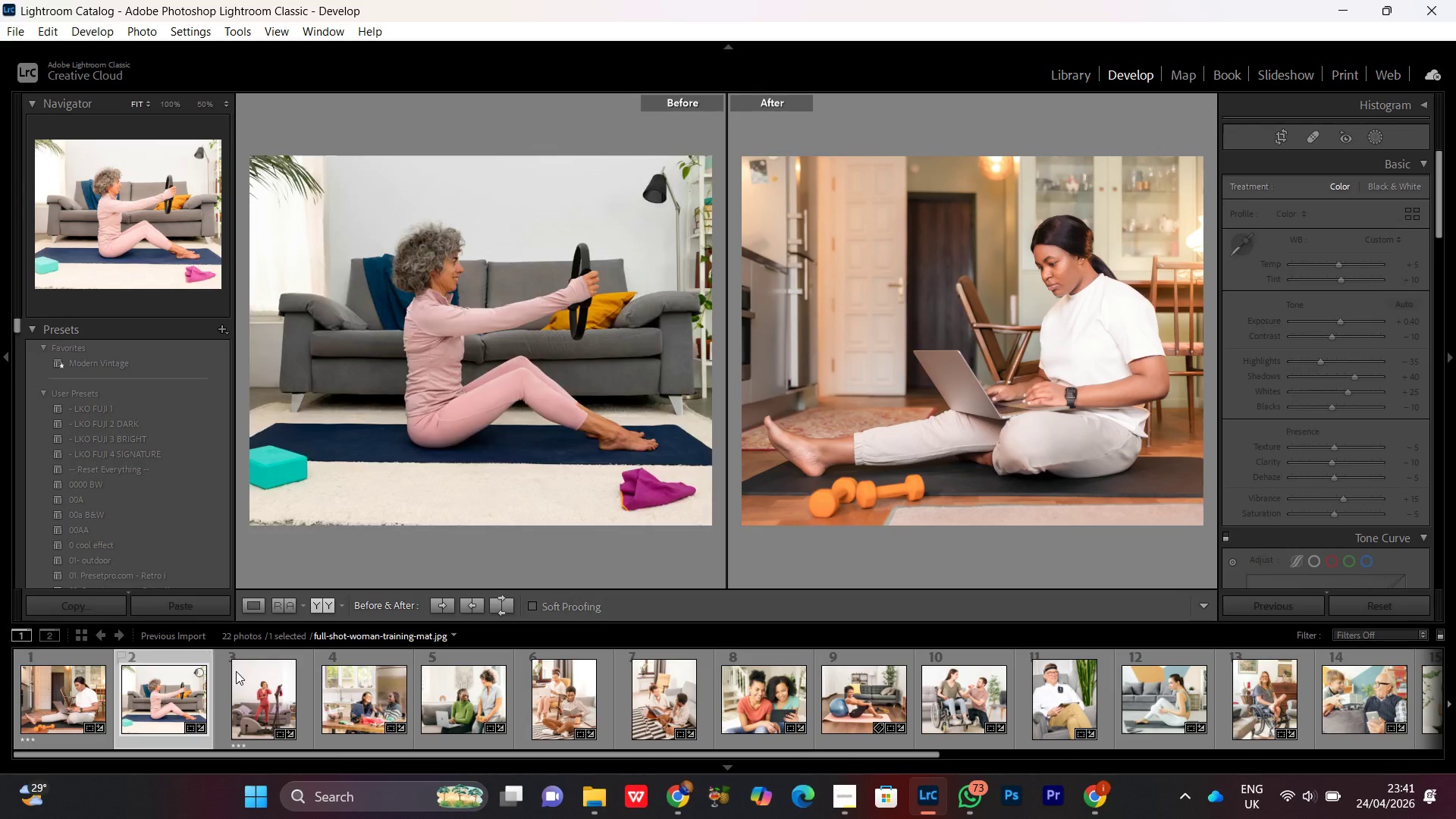 
left_click([1414, 623])
 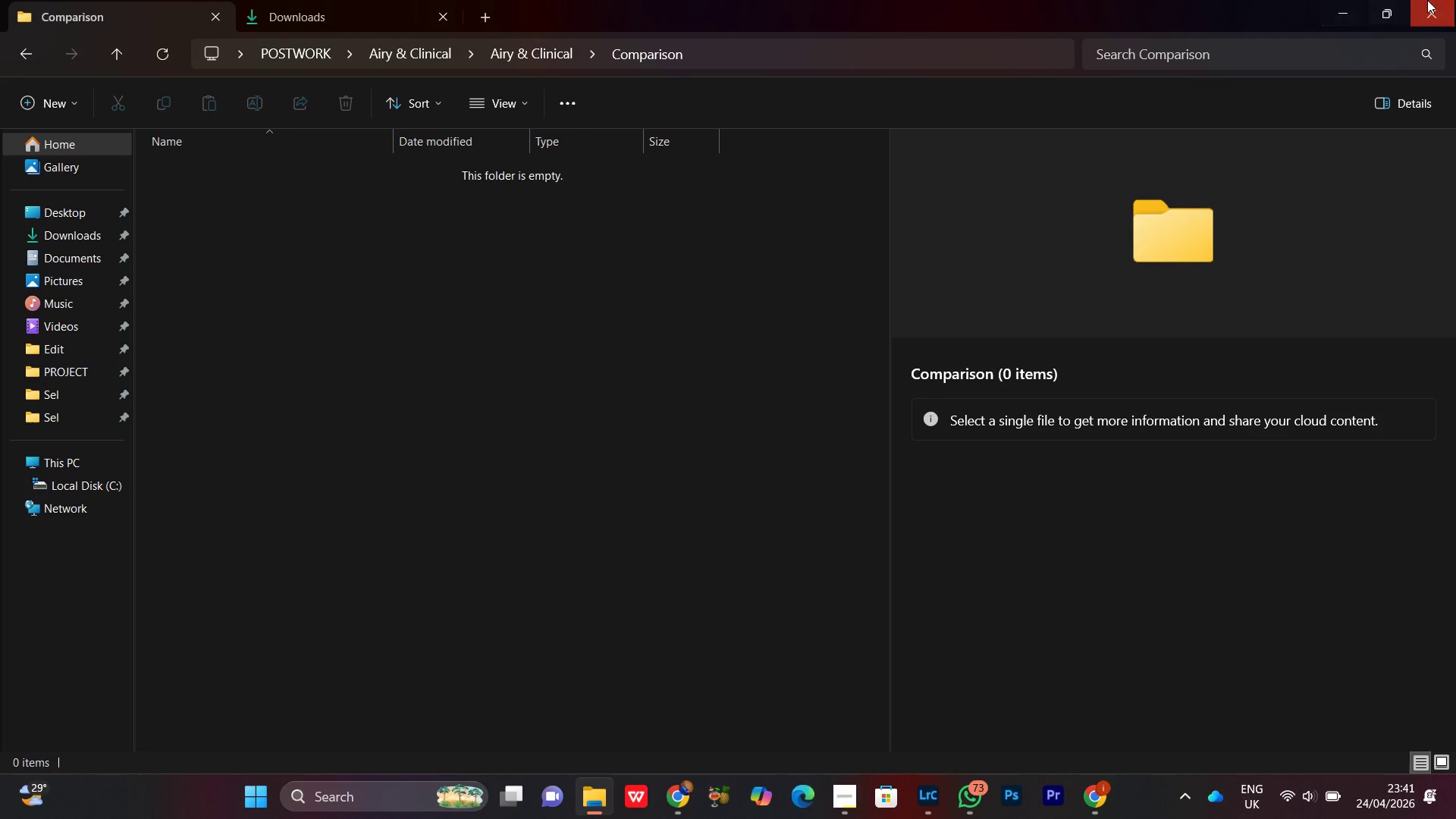 
left_click([1341, 12])
 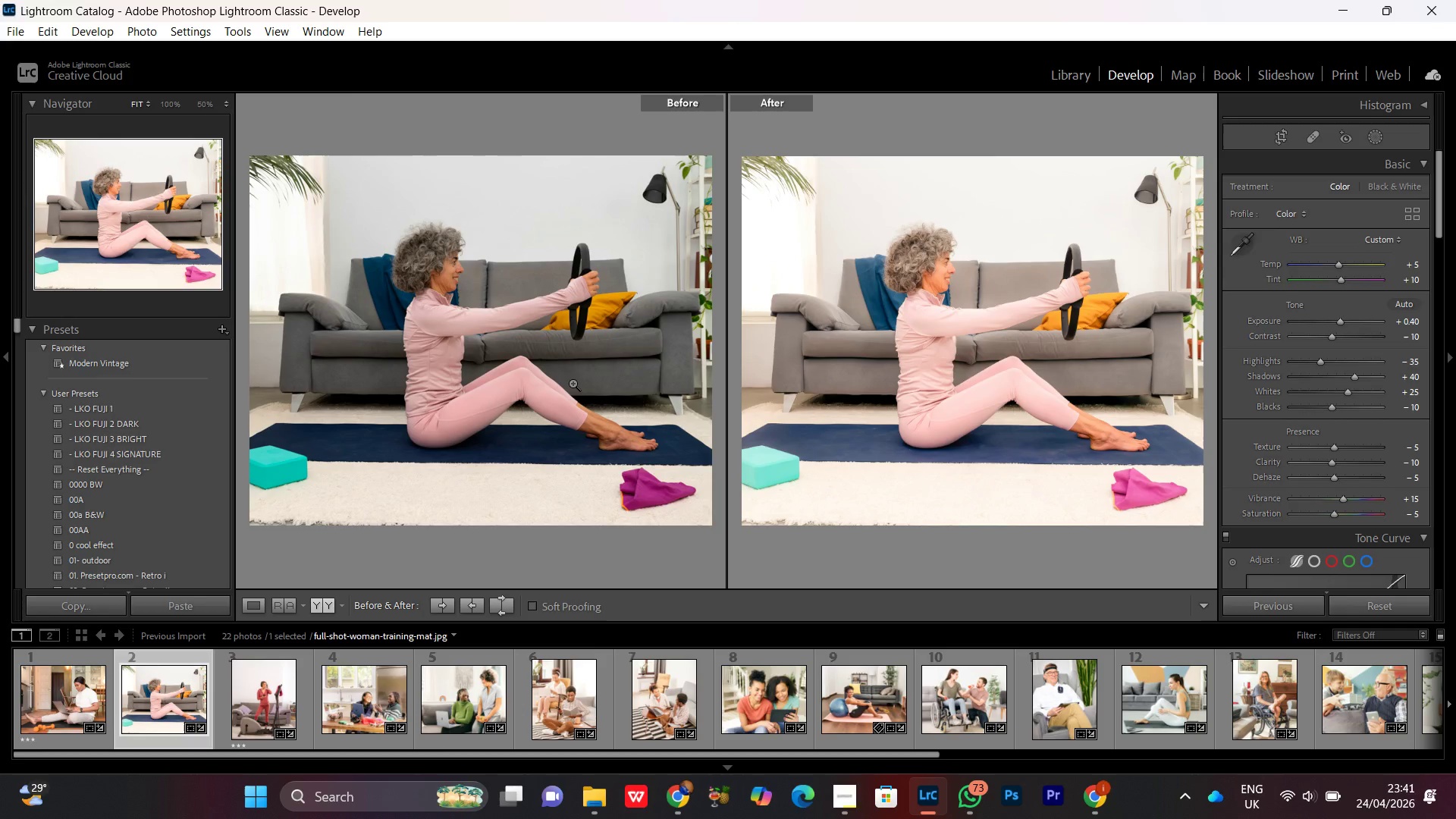 
key(PrintScreen)
 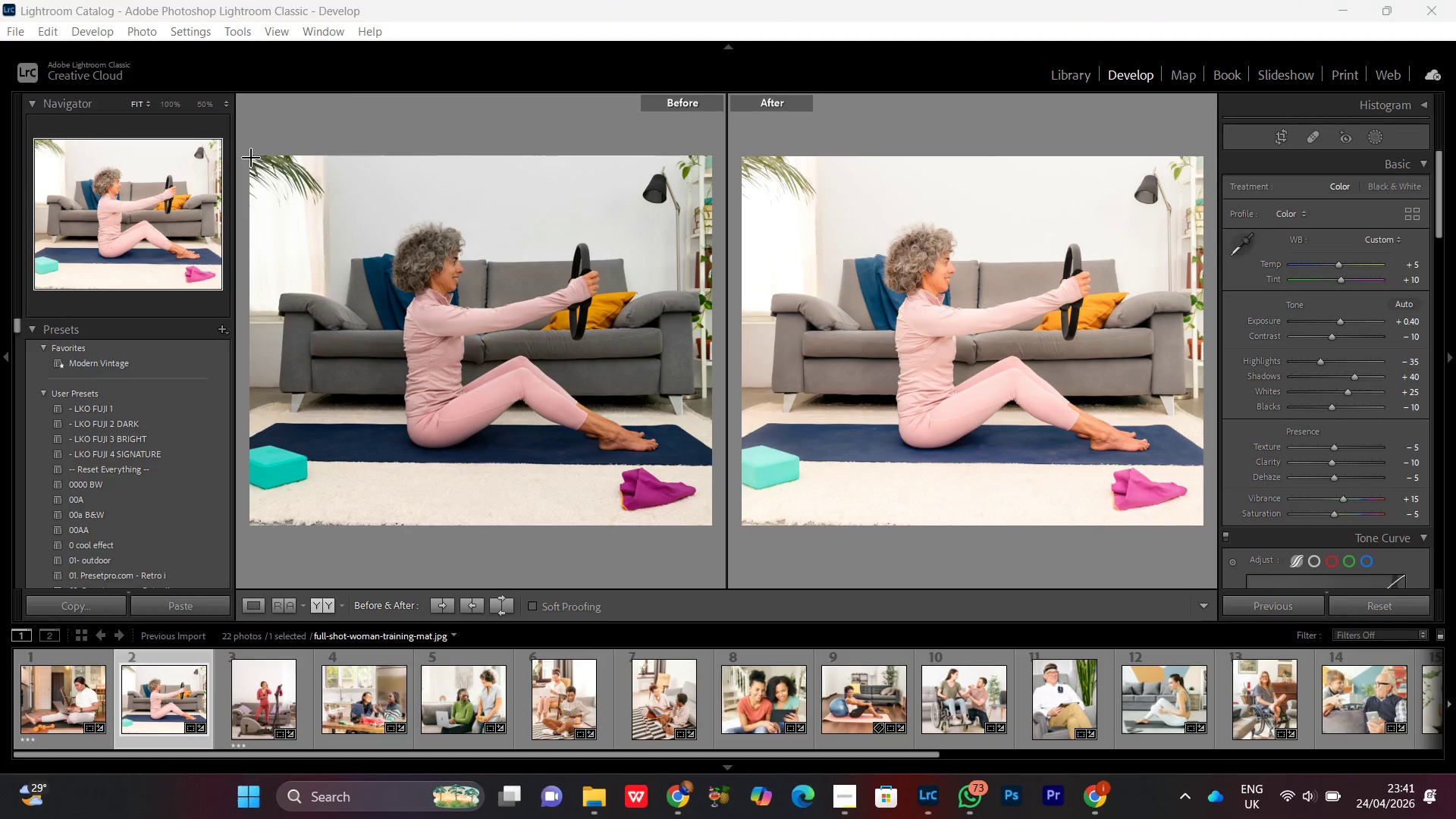 
left_click_drag(start_coordinate=[249, 155], to_coordinate=[1203, 526])
 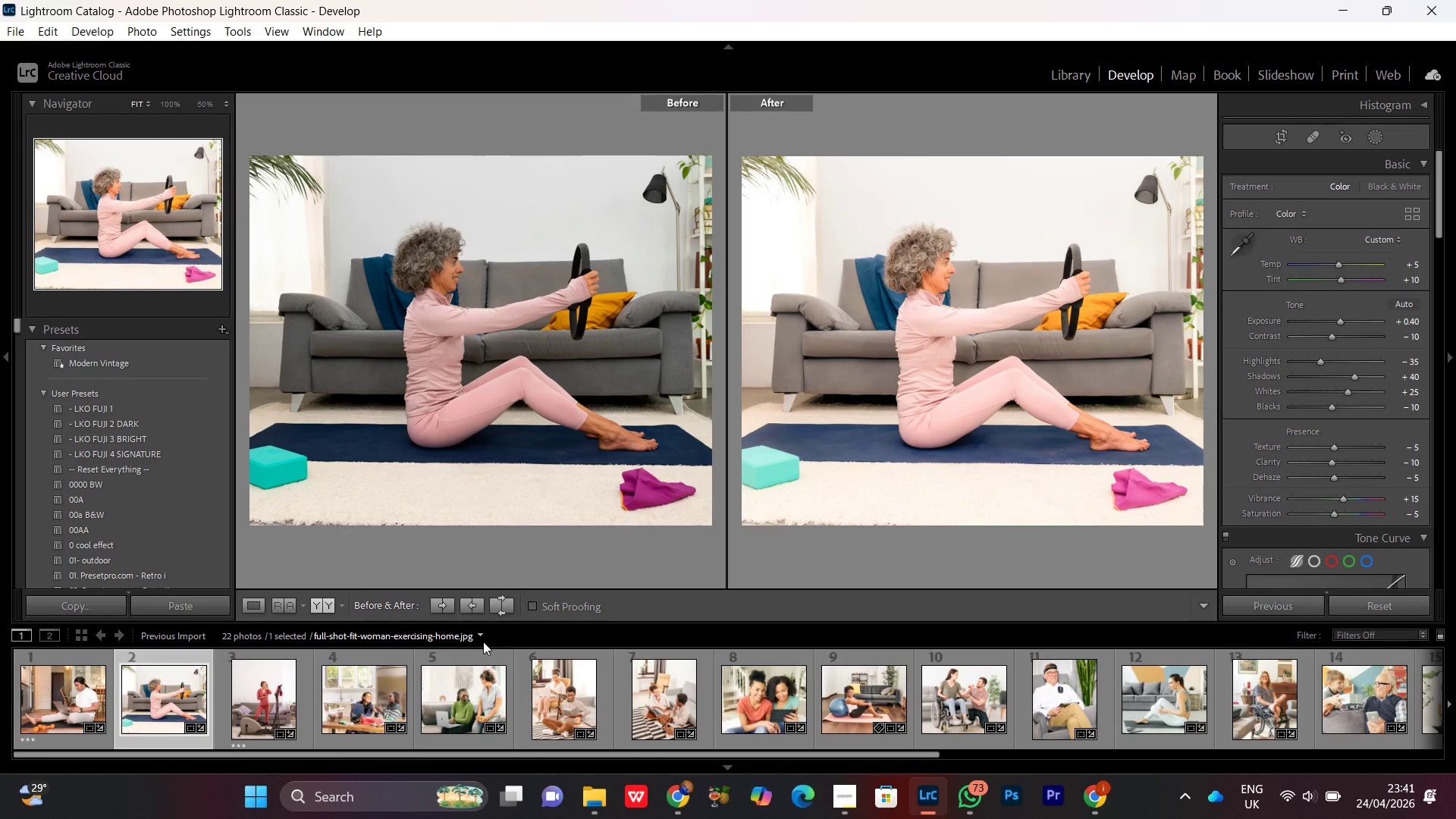 
double_click([253, 696])
 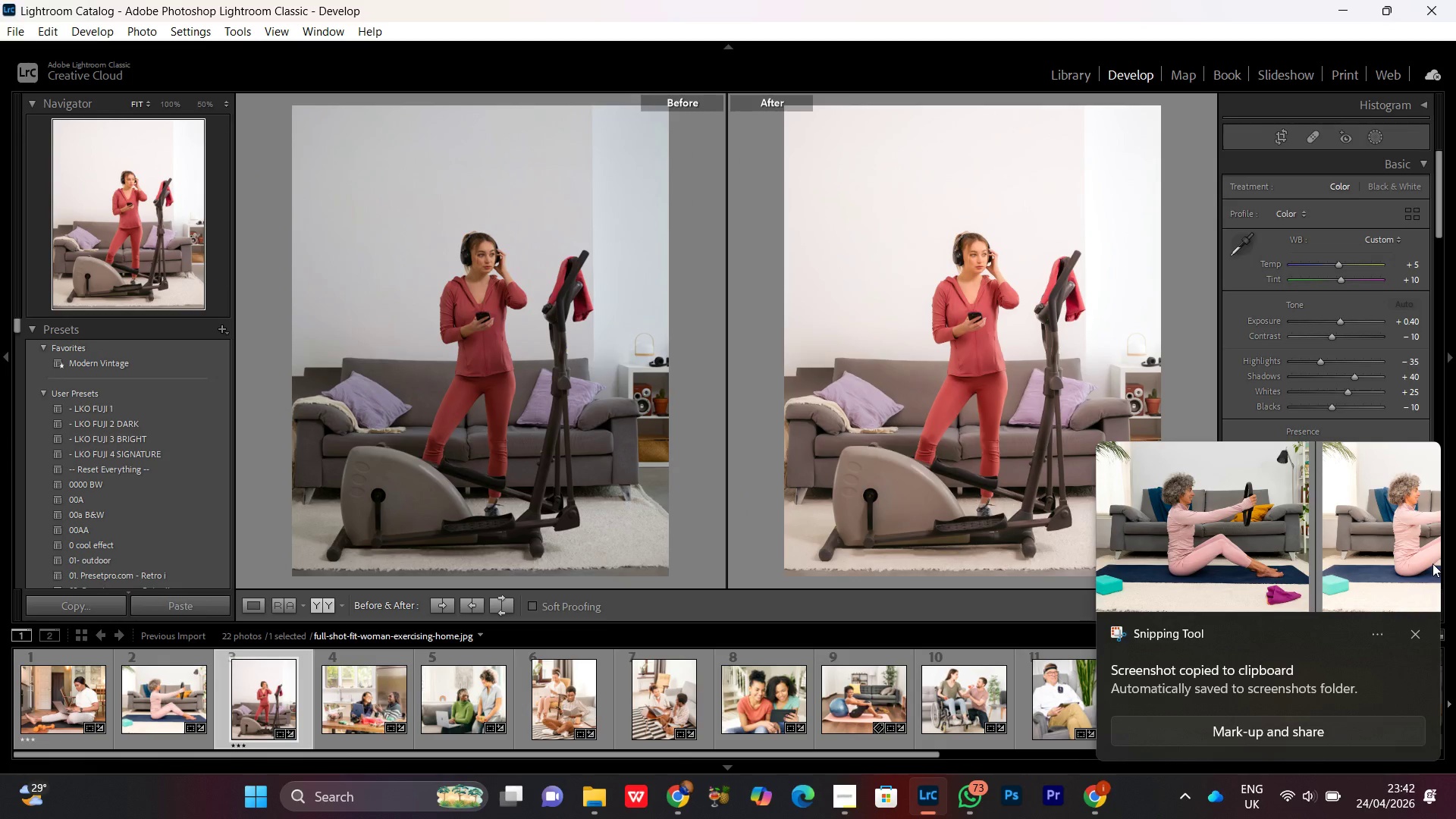 
left_click([1418, 632])
 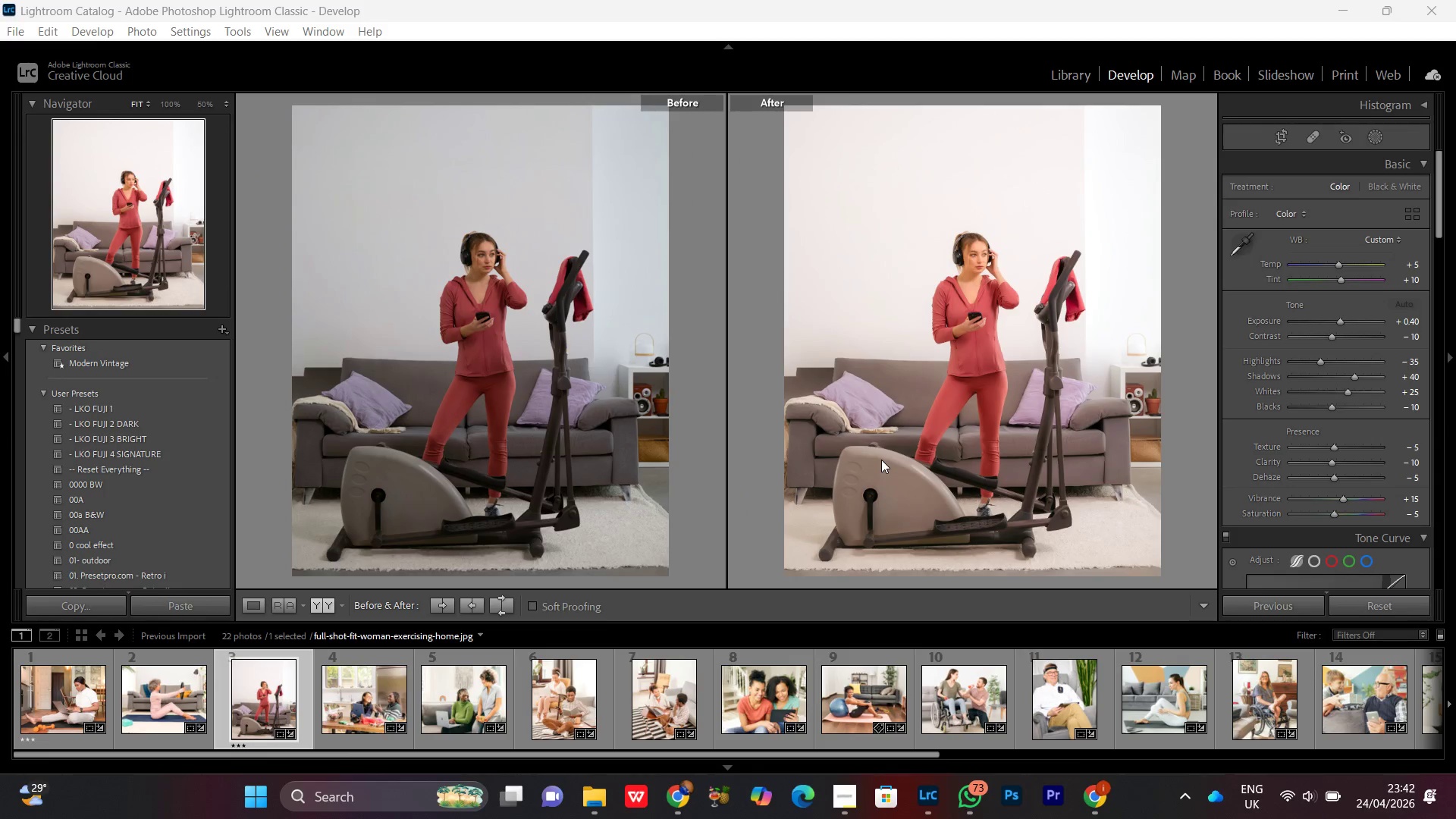 
key(PrintScreen)
 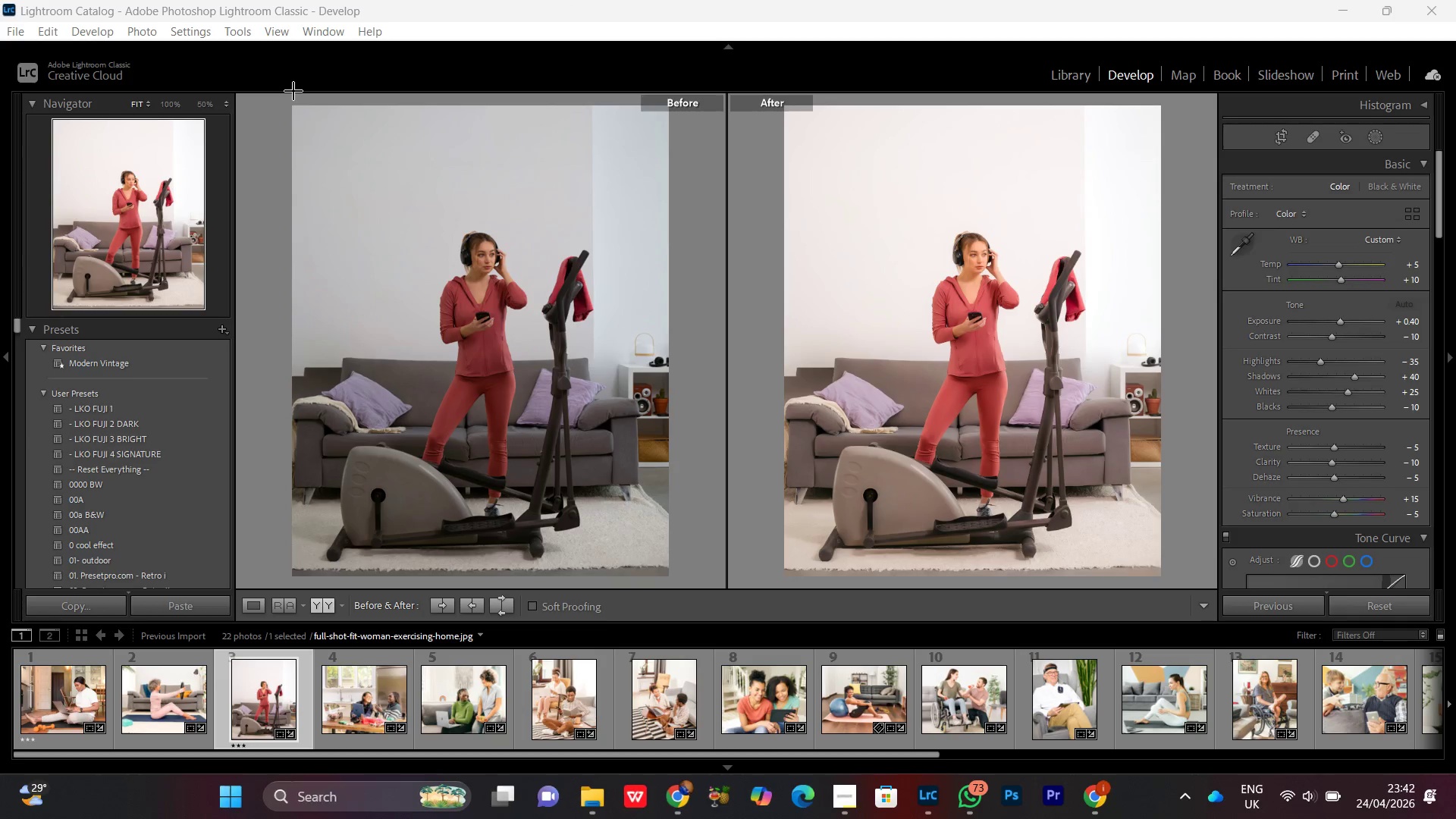 
wait(6.64)
 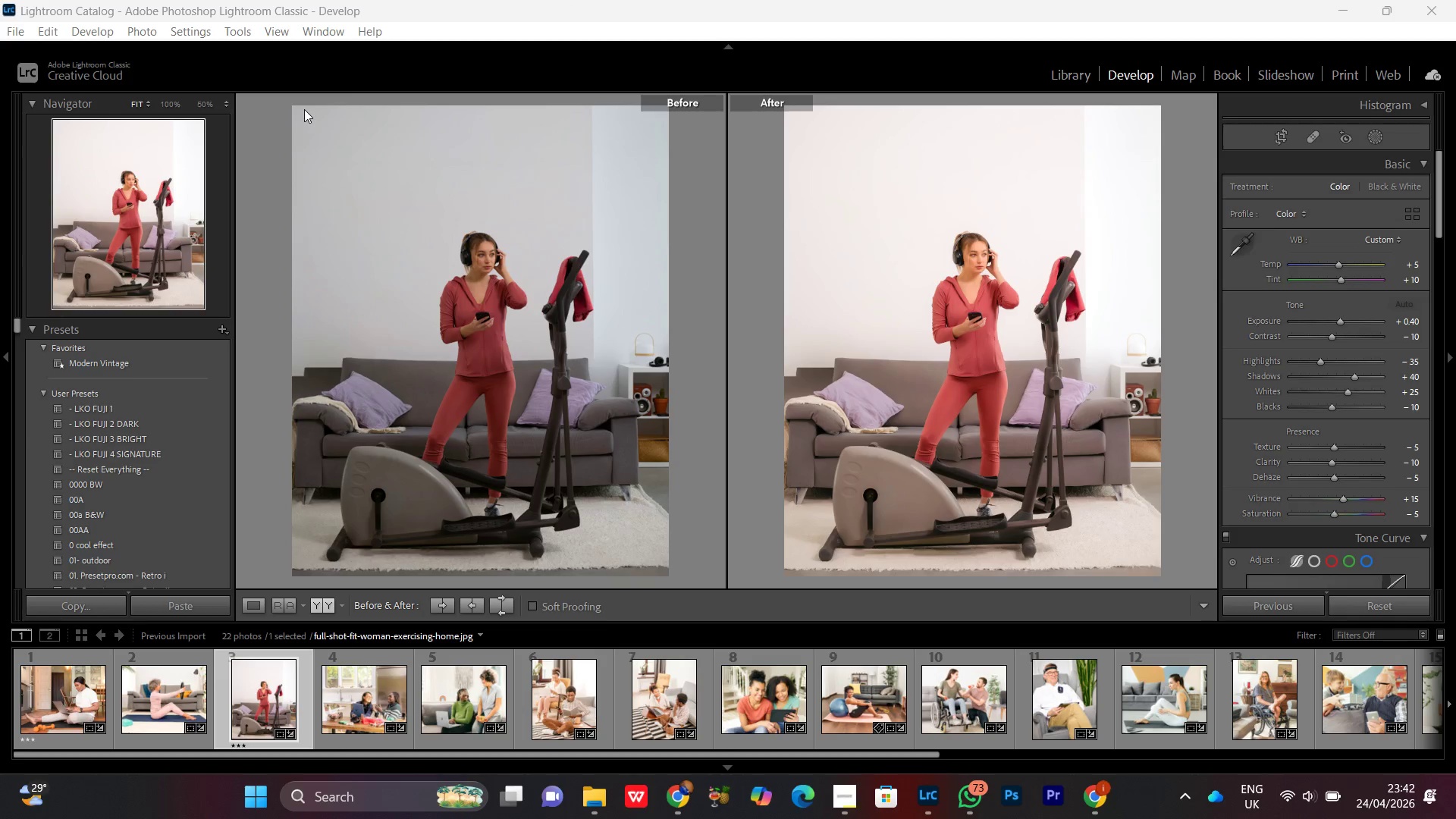 
left_click_drag(start_coordinate=[293, 93], to_coordinate=[1162, 577])
 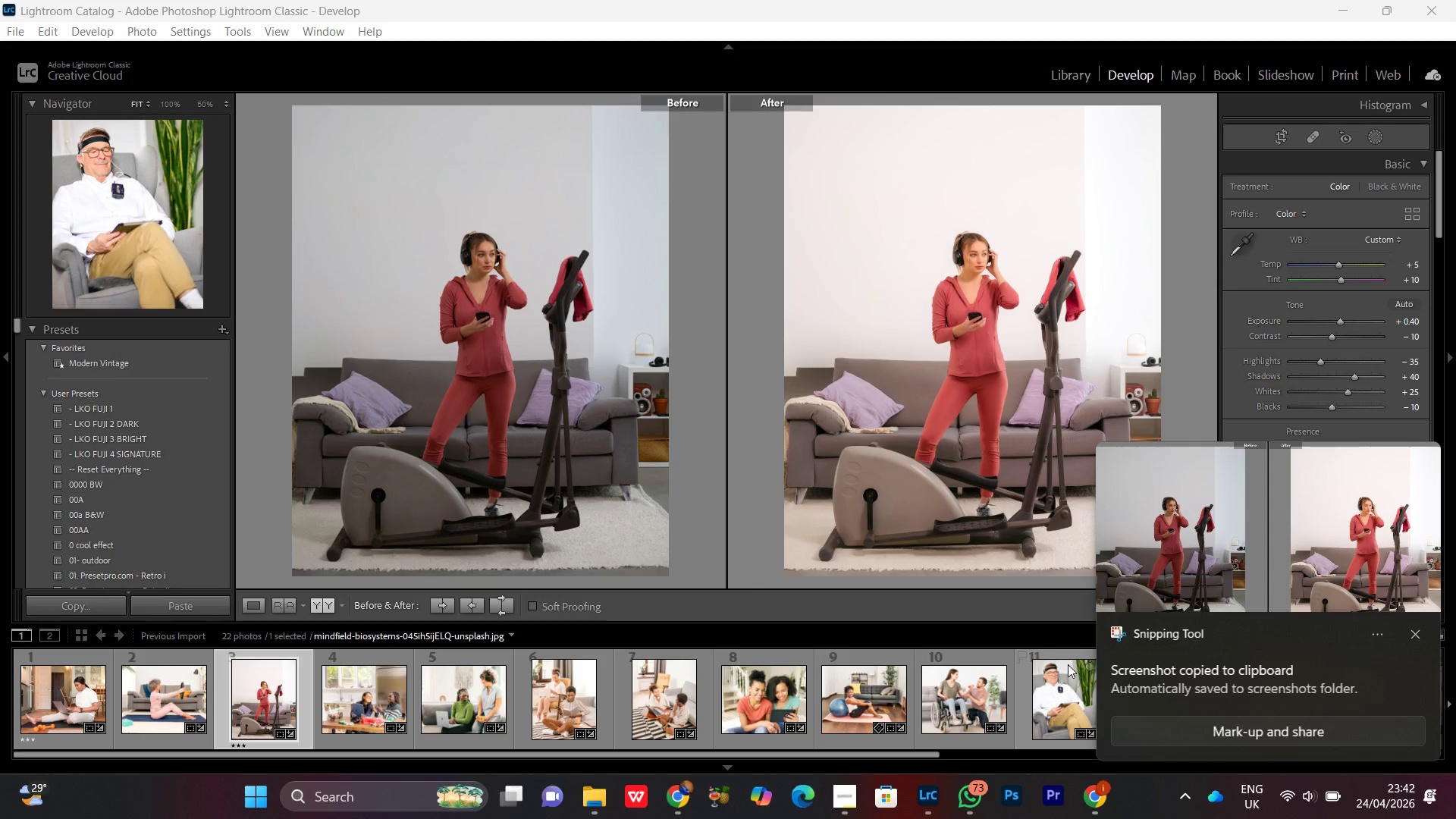 
wait(7.62)
 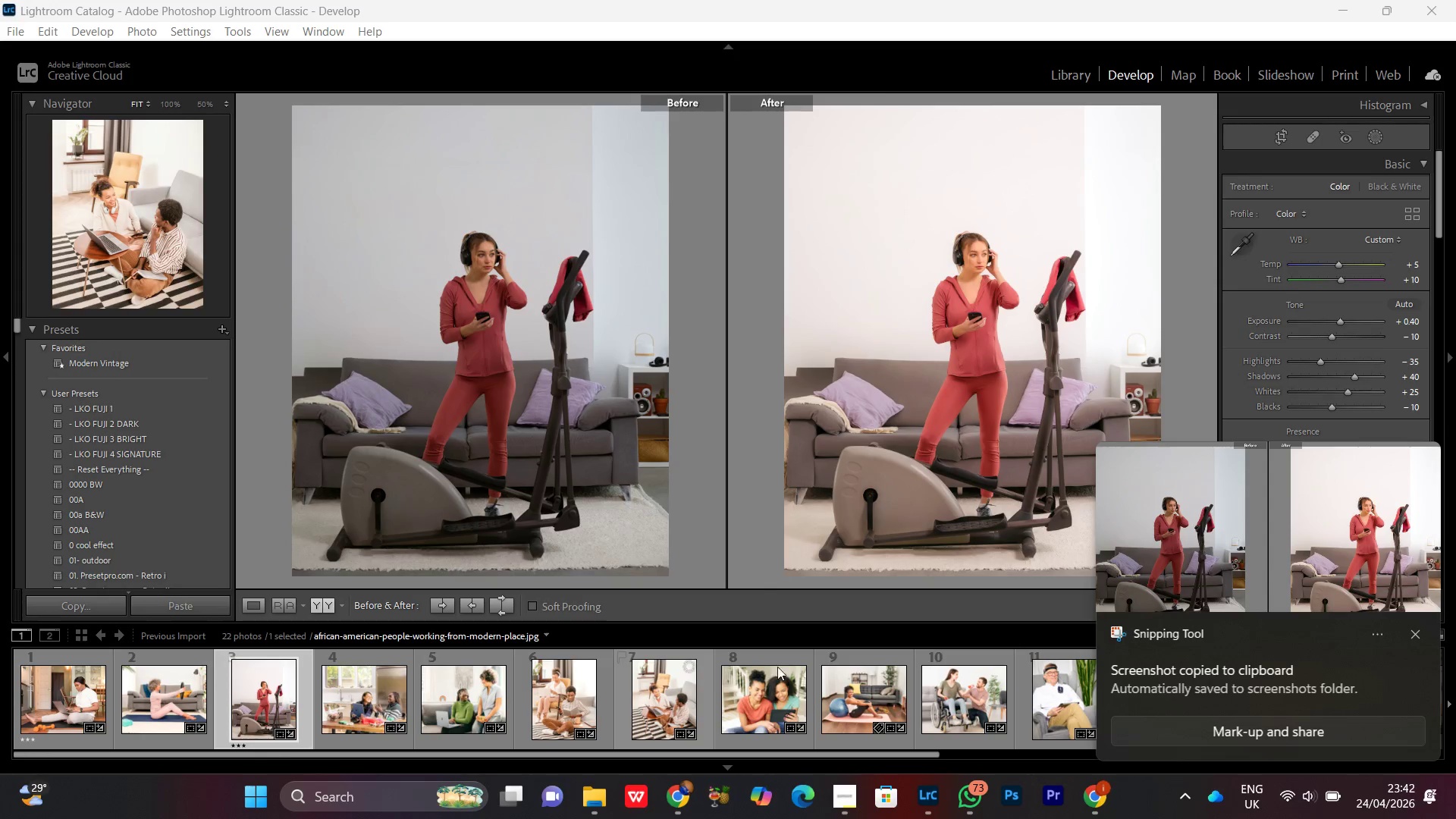 
left_click([1419, 634])
 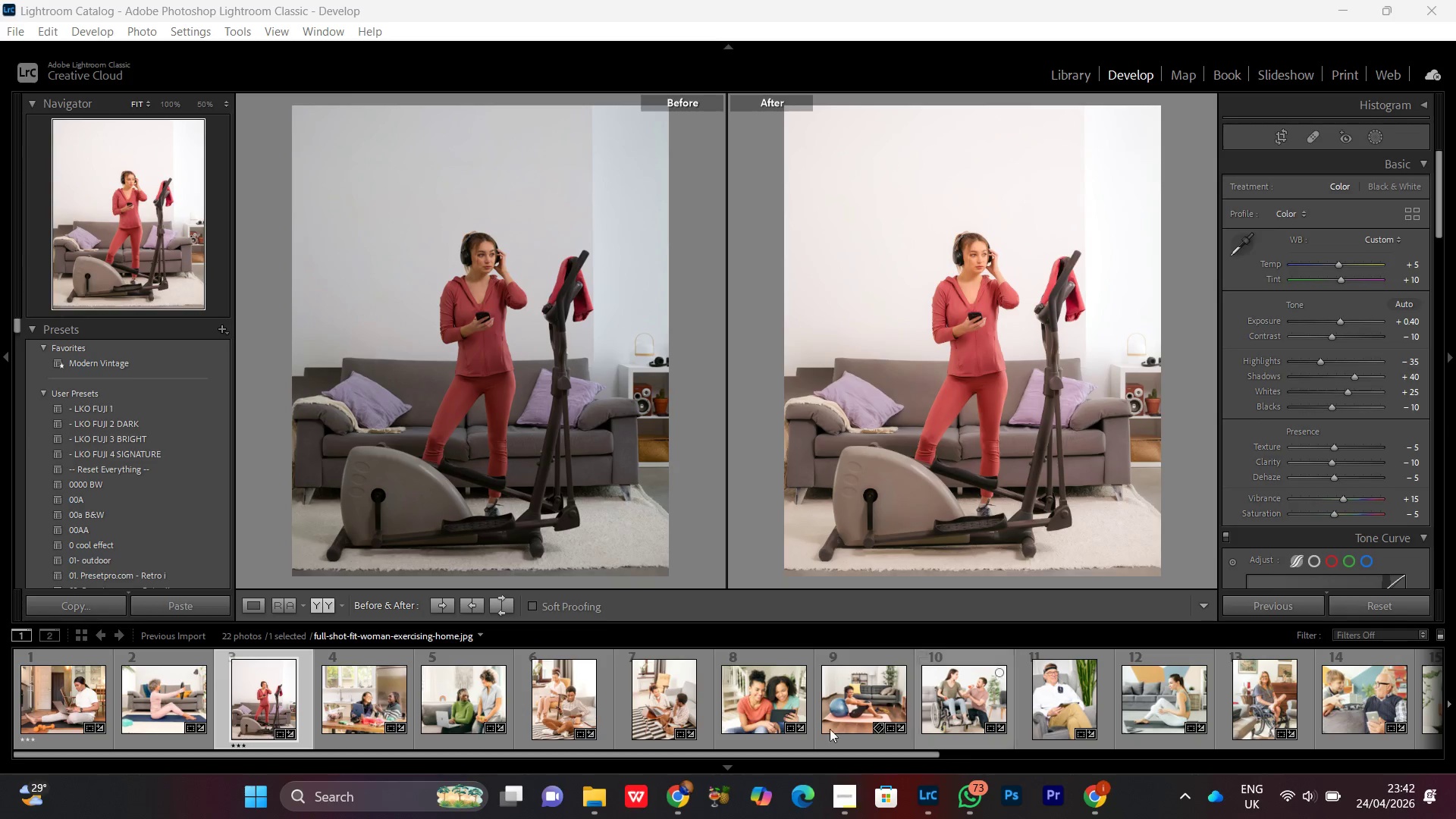 
left_click([358, 712])
 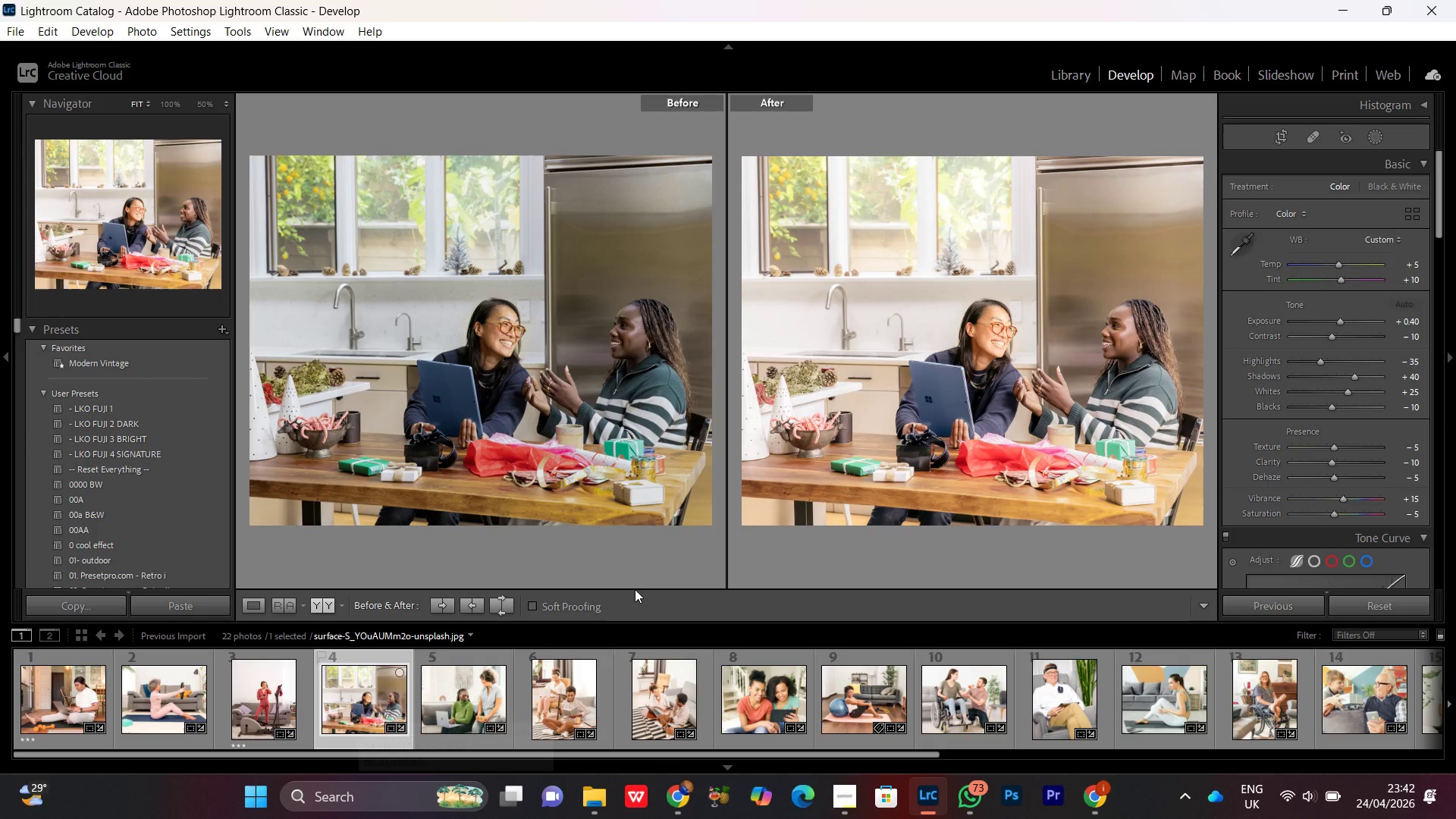 
wait(5.66)
 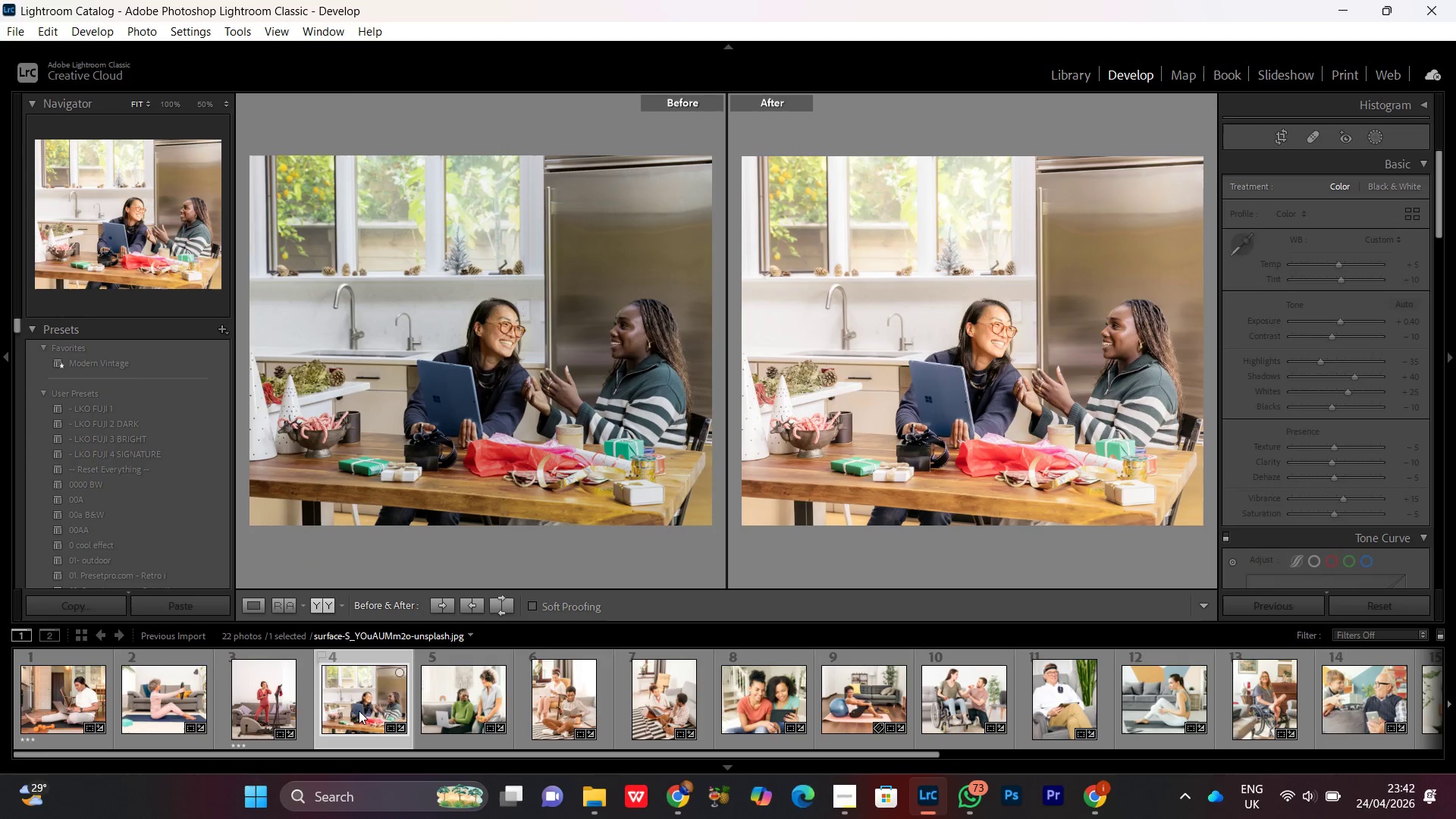 
key(PrintScreen)
 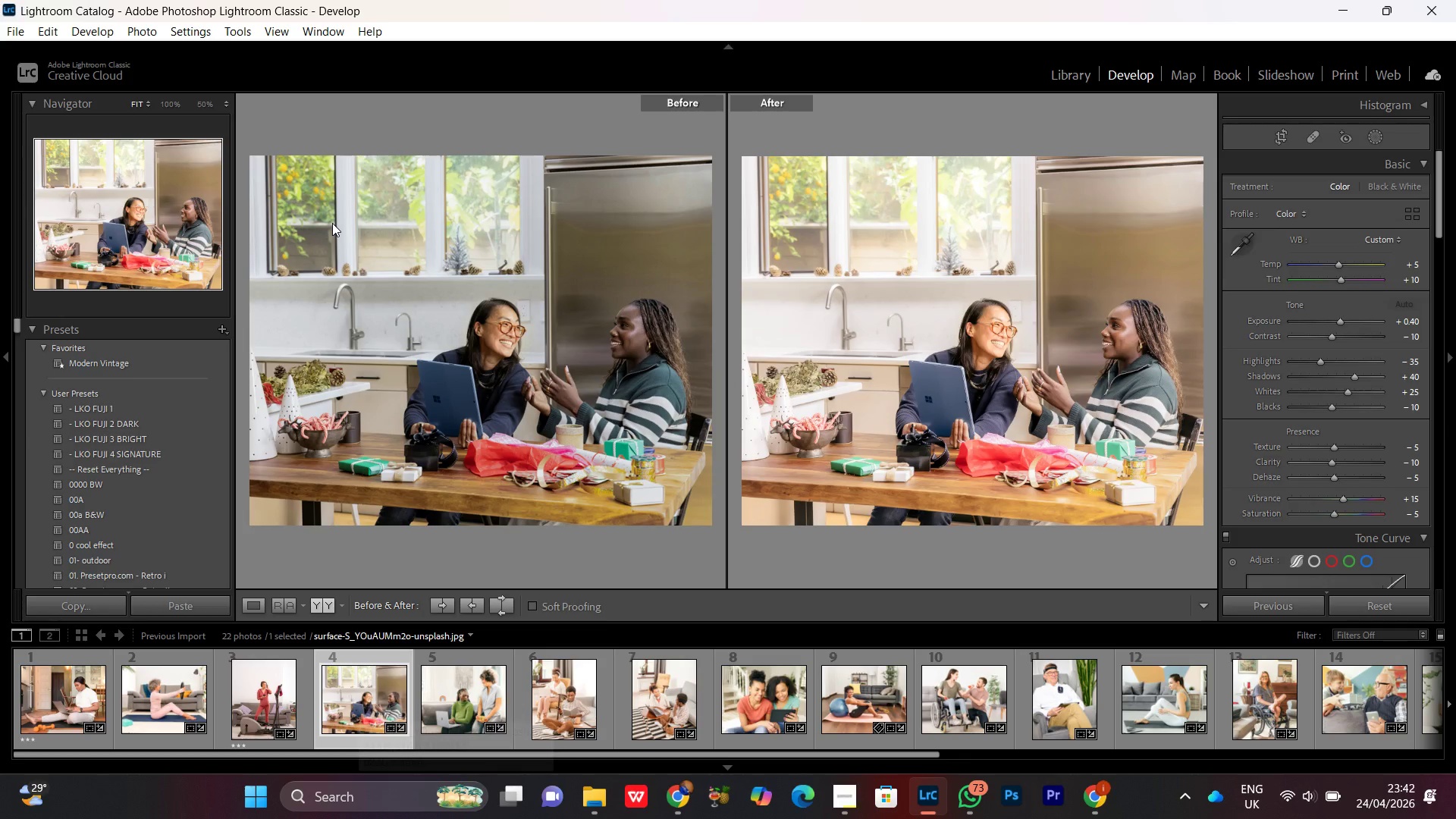 
wait(9.11)
 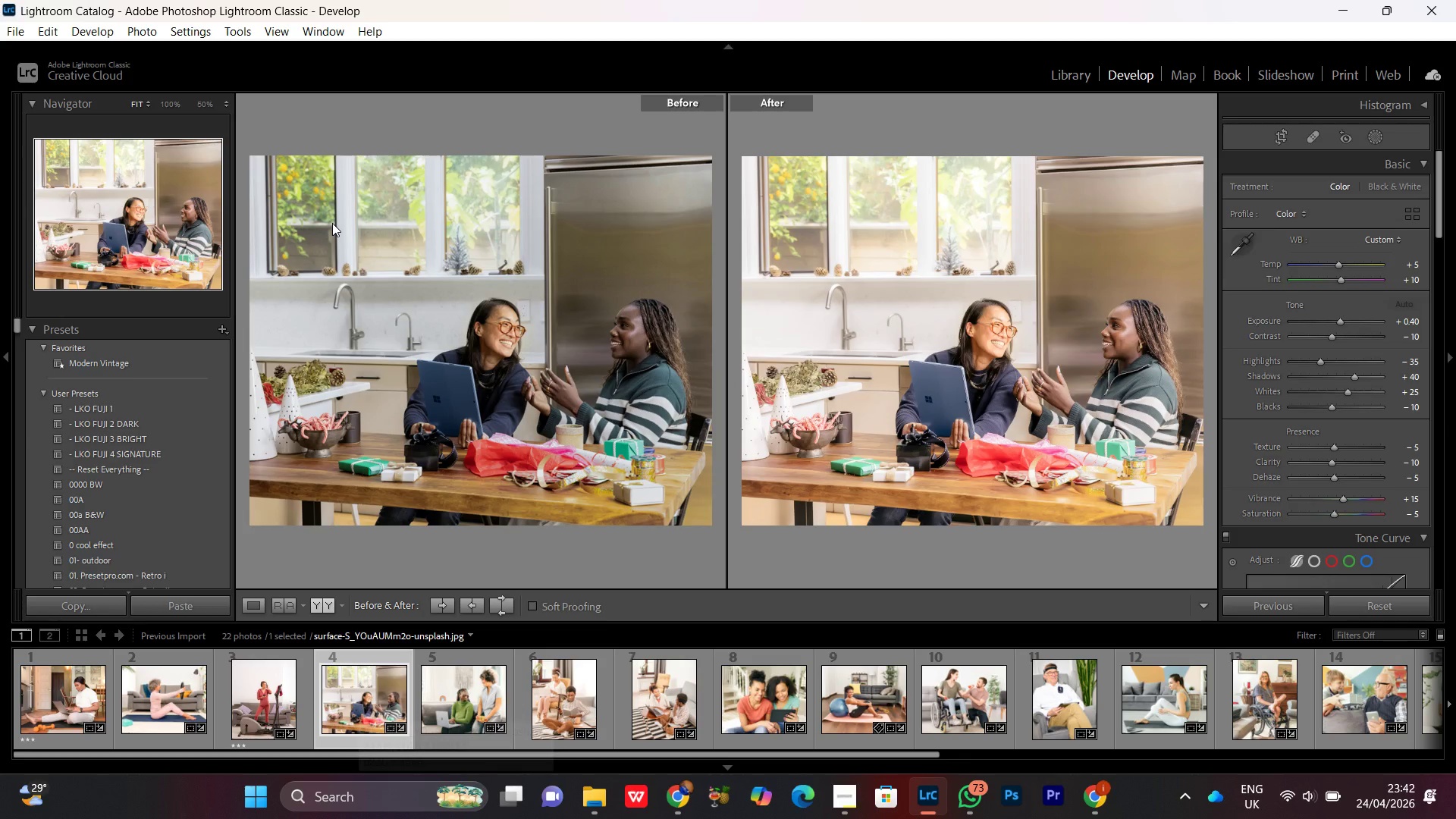 
left_click_drag(start_coordinate=[252, 155], to_coordinate=[1204, 527])
 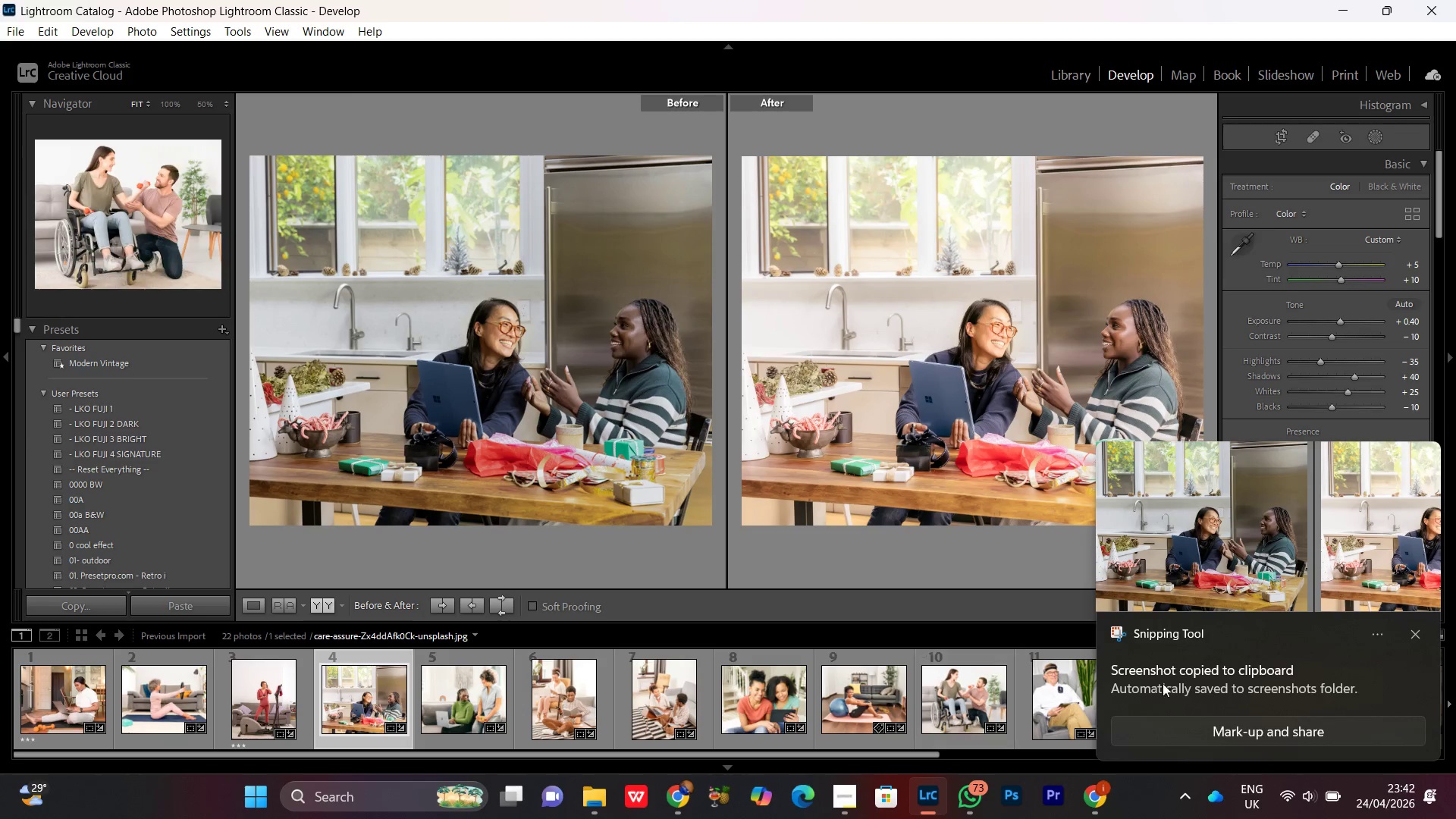 
left_click([1423, 636])
 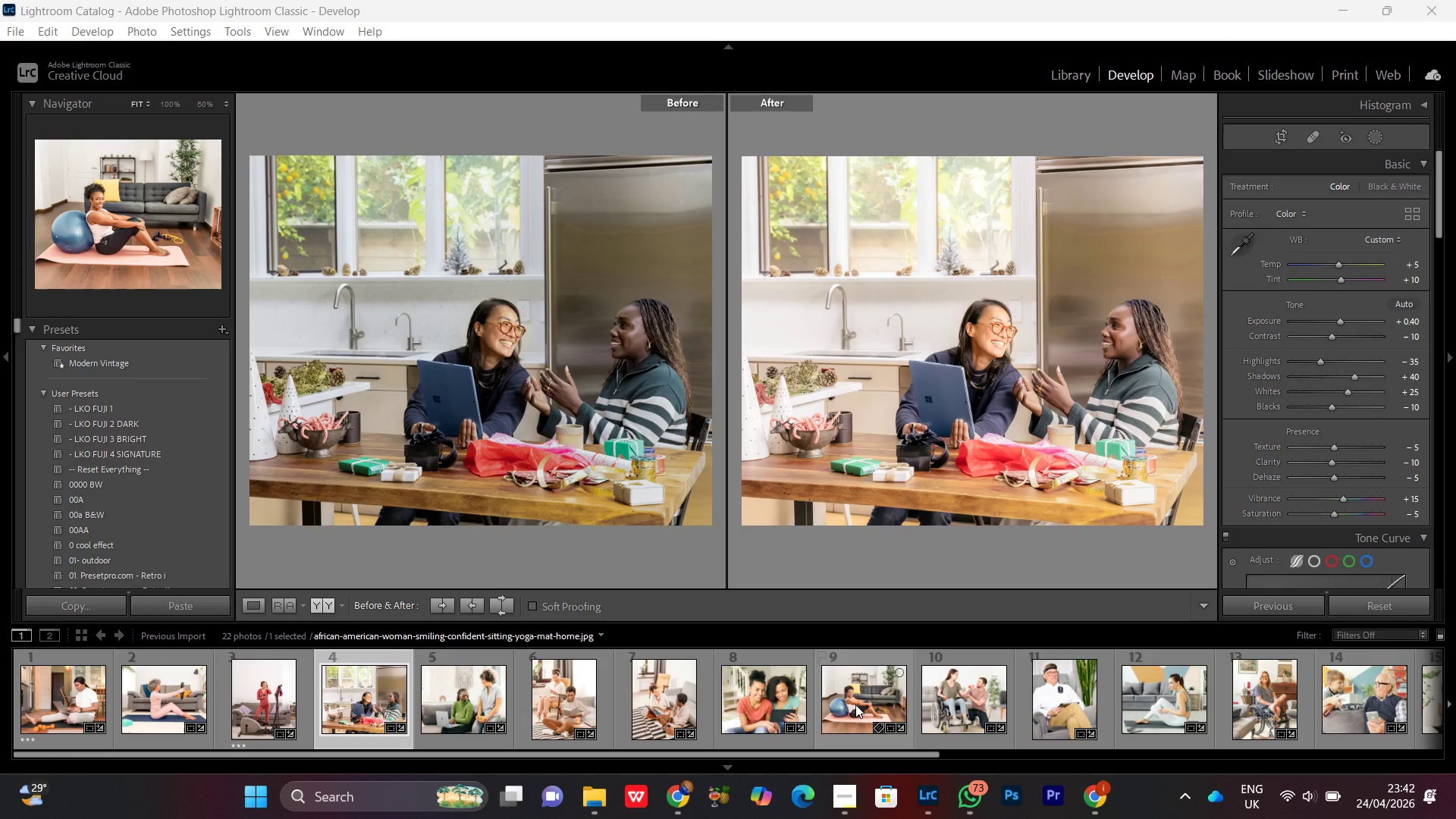 
double_click([855, 704])
 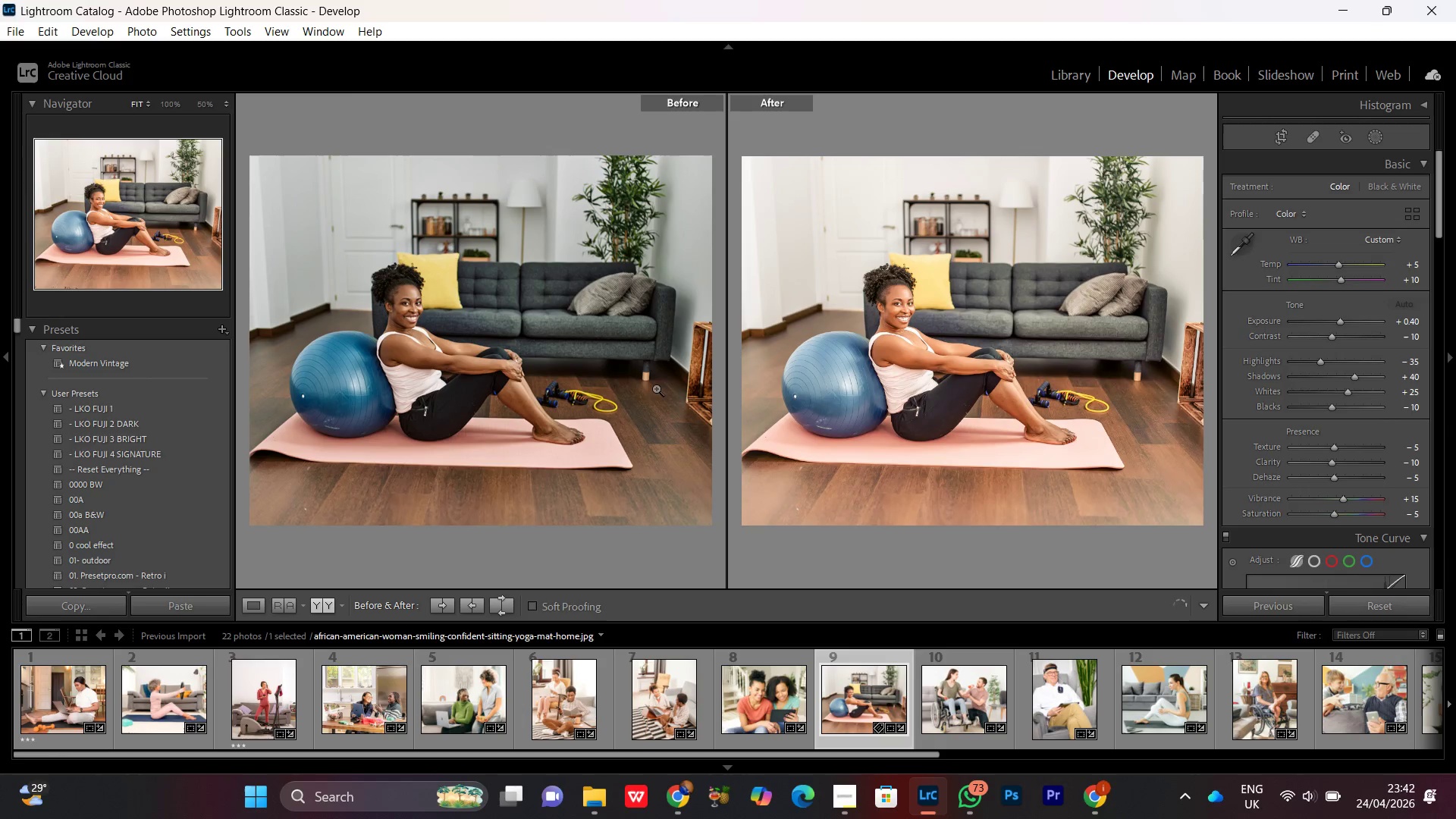 
key(PrintScreen)
 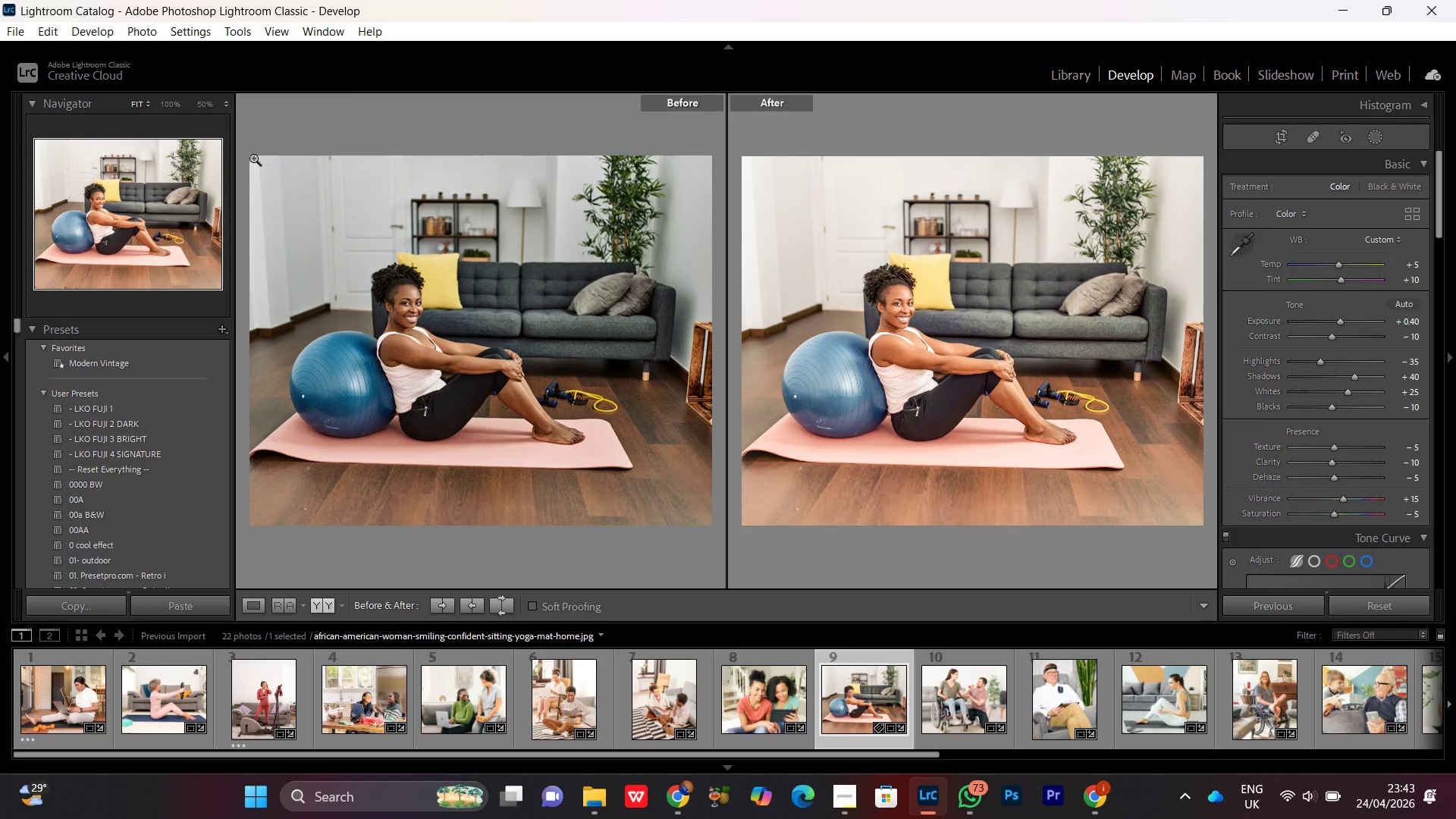 
wait(12.7)
 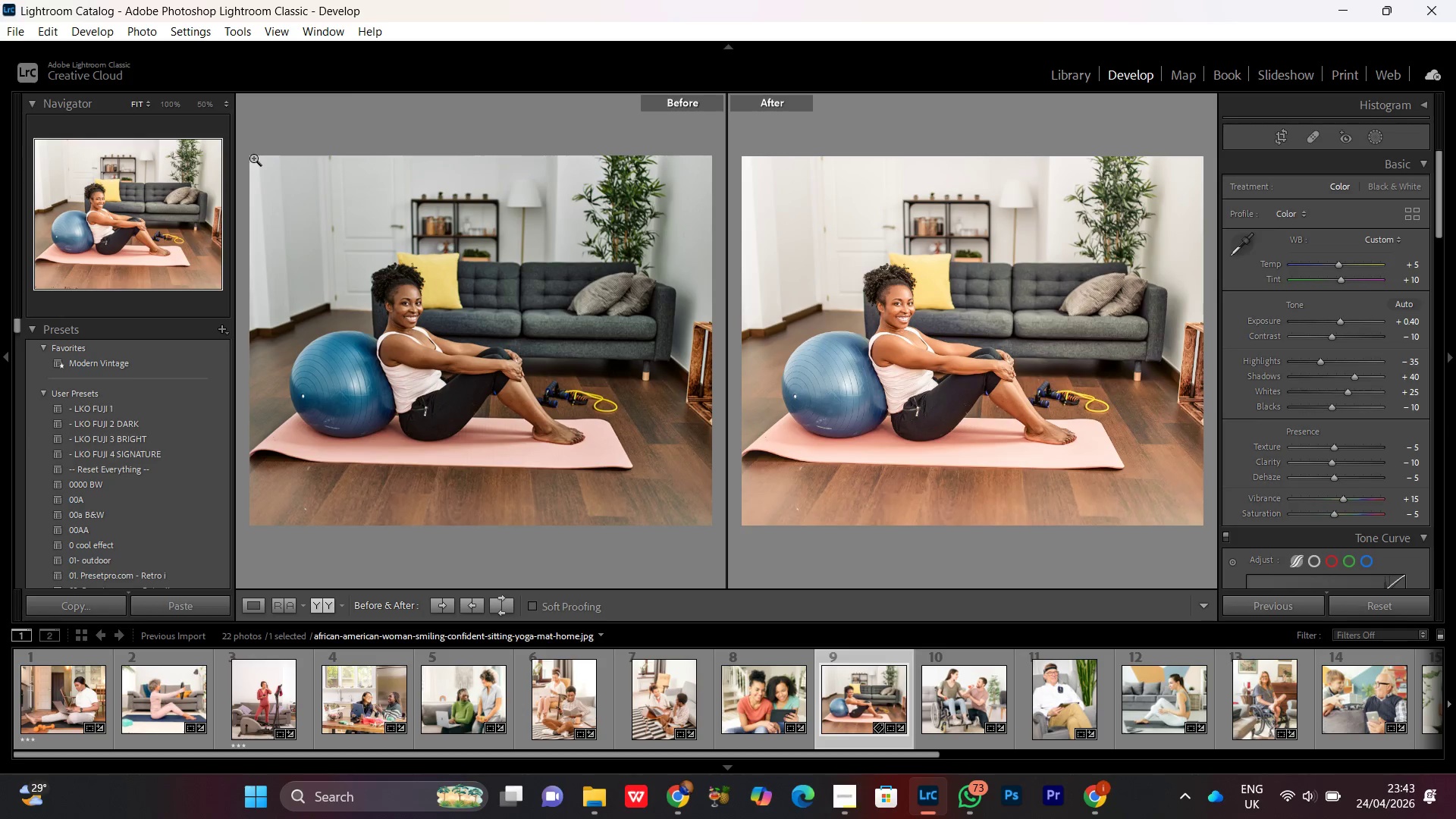 
left_click_drag(start_coordinate=[252, 154], to_coordinate=[1203, 527])
 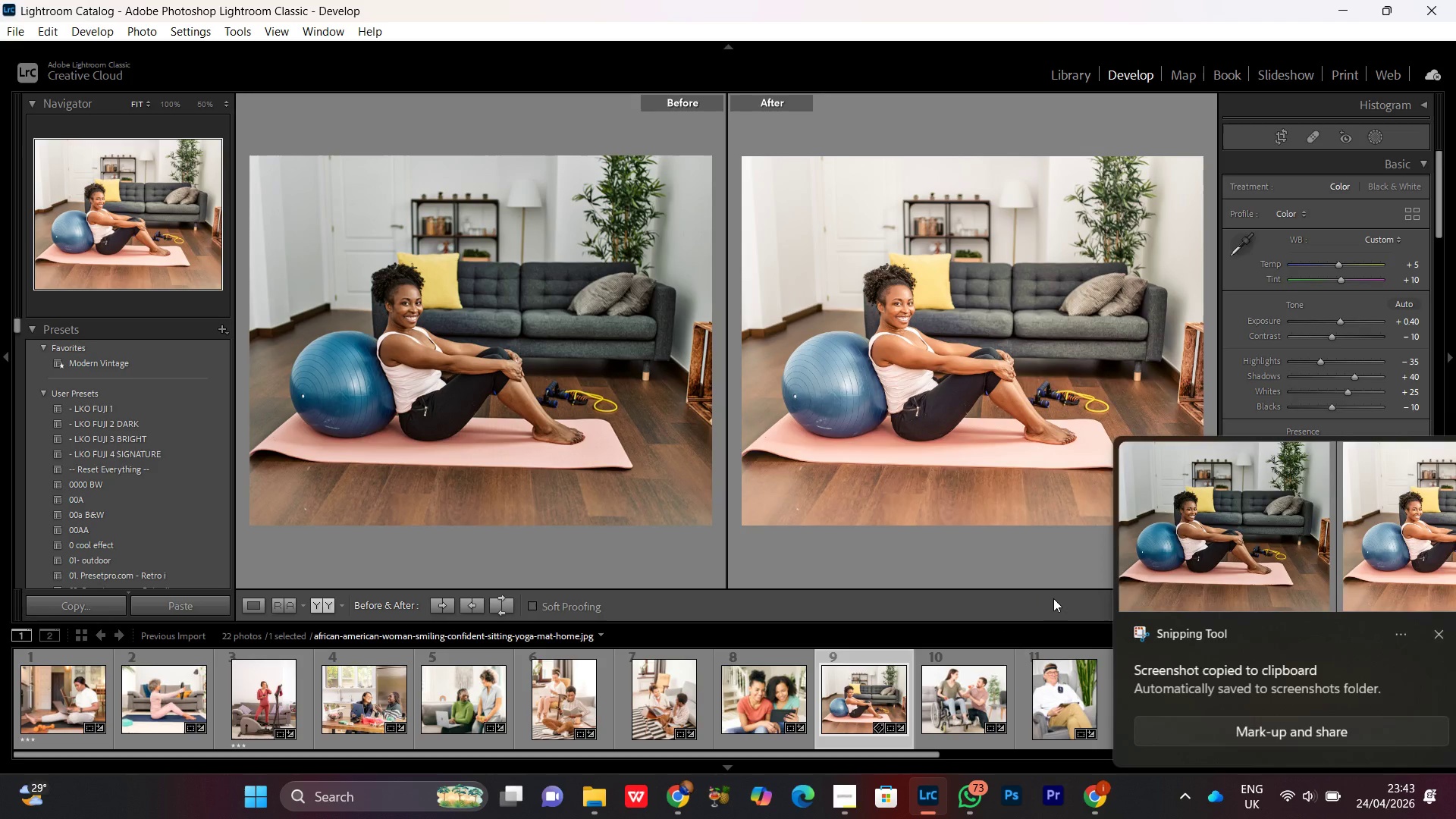 
left_click([1414, 633])
 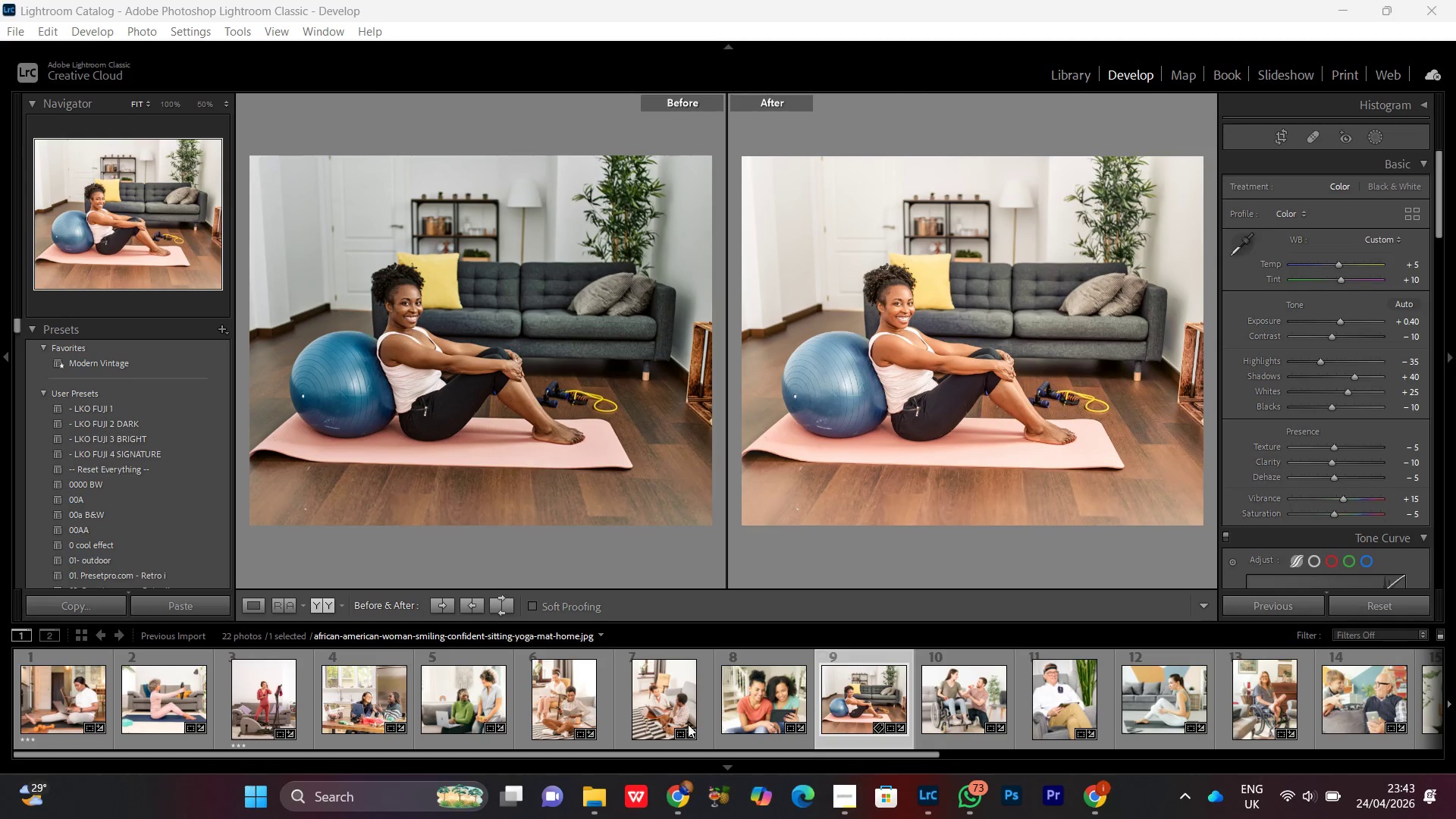 
scroll: coordinate [651, 719], scroll_direction: up, amount: 3.0
 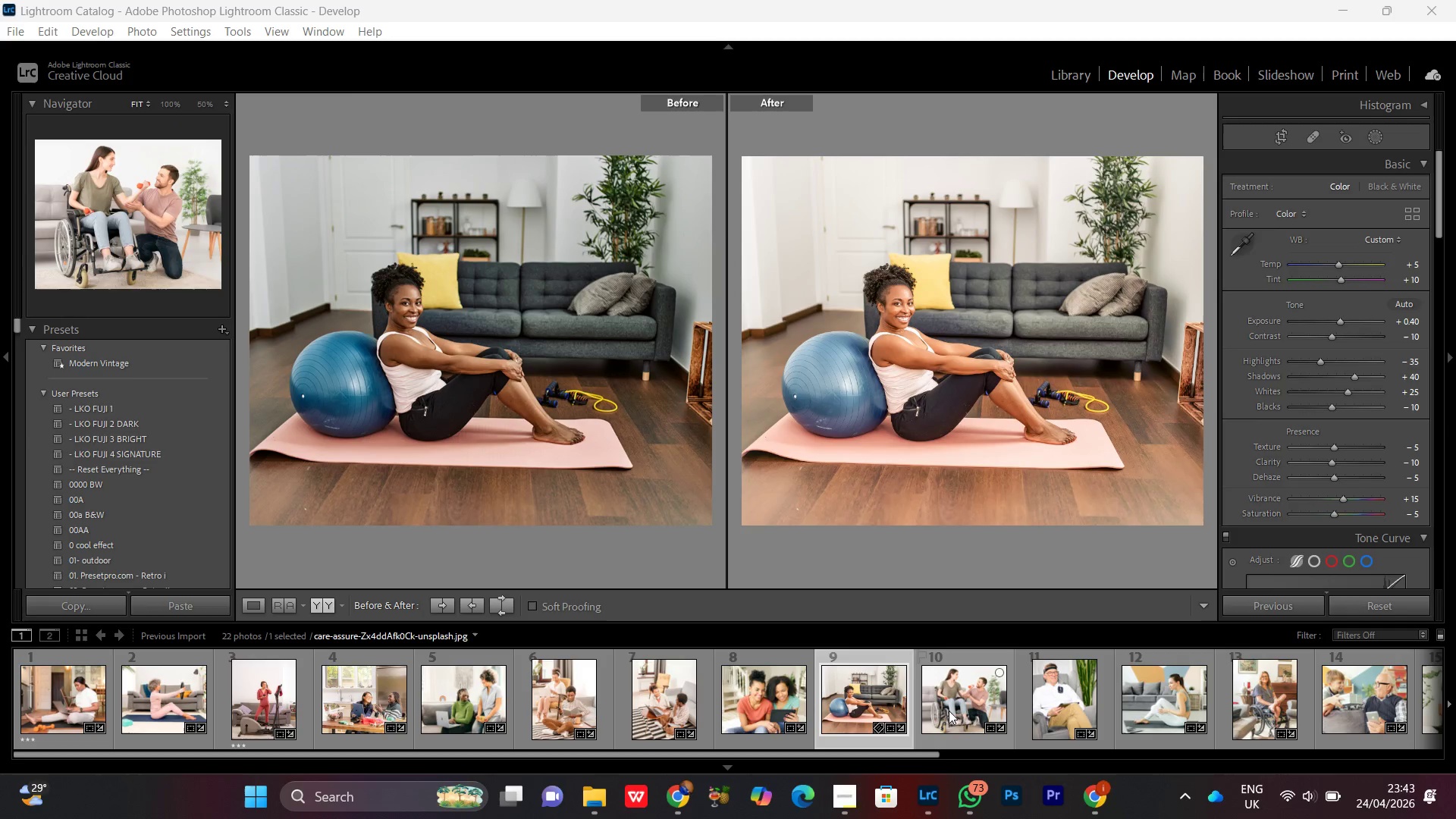 
double_click([949, 709])
 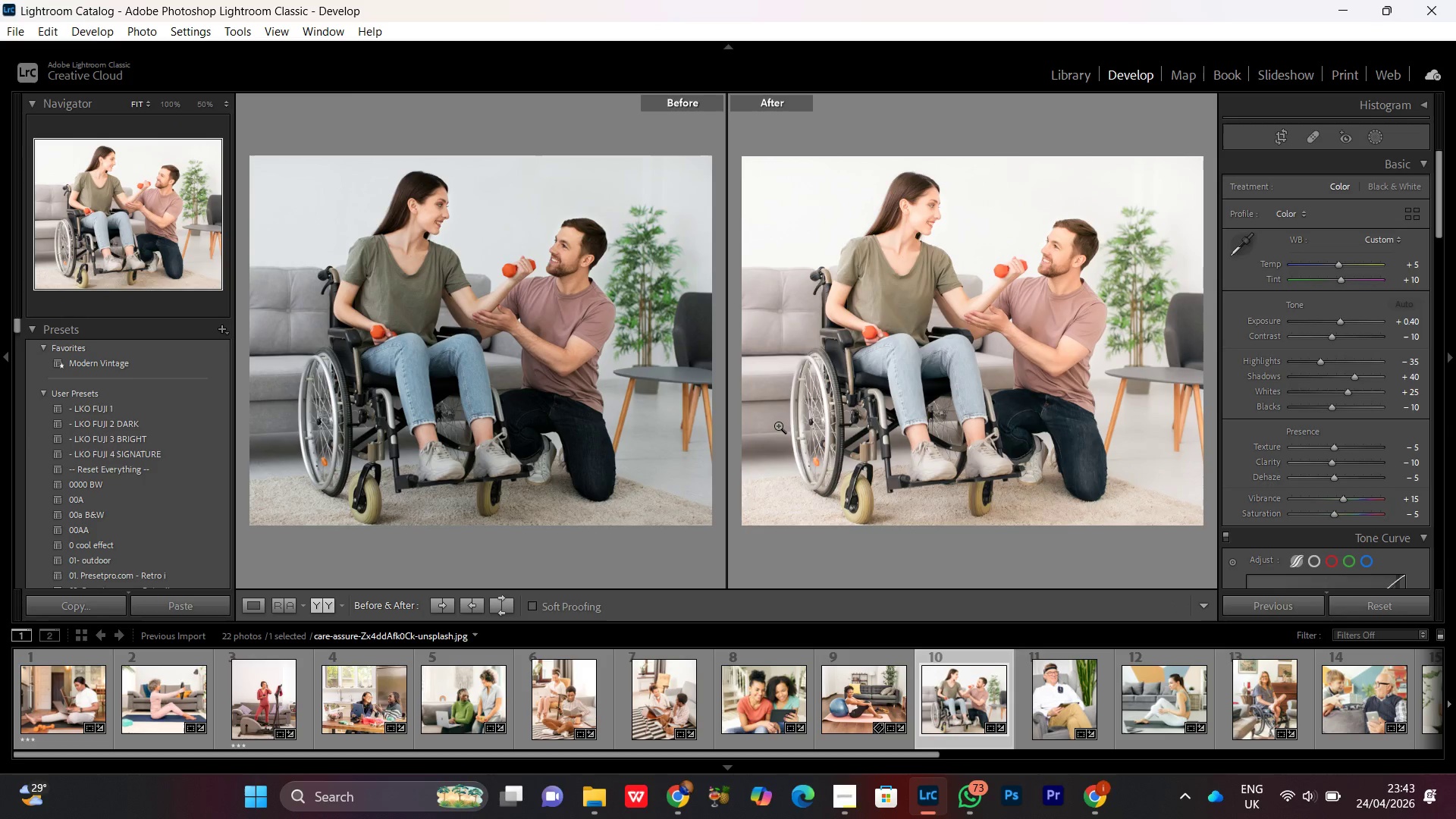 
wait(5.78)
 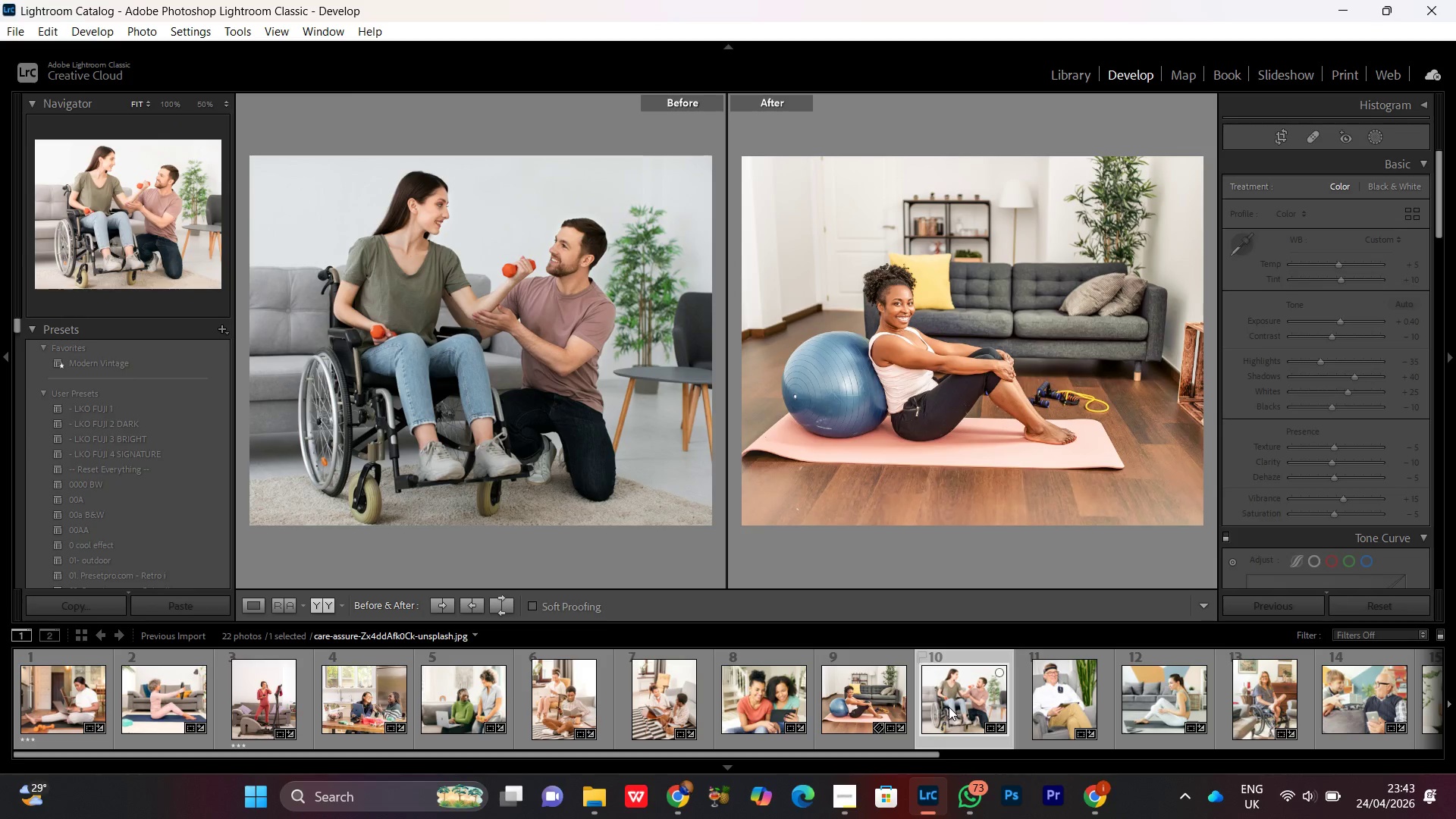 
scroll: coordinate [541, 717], scroll_direction: up, amount: 2.0
 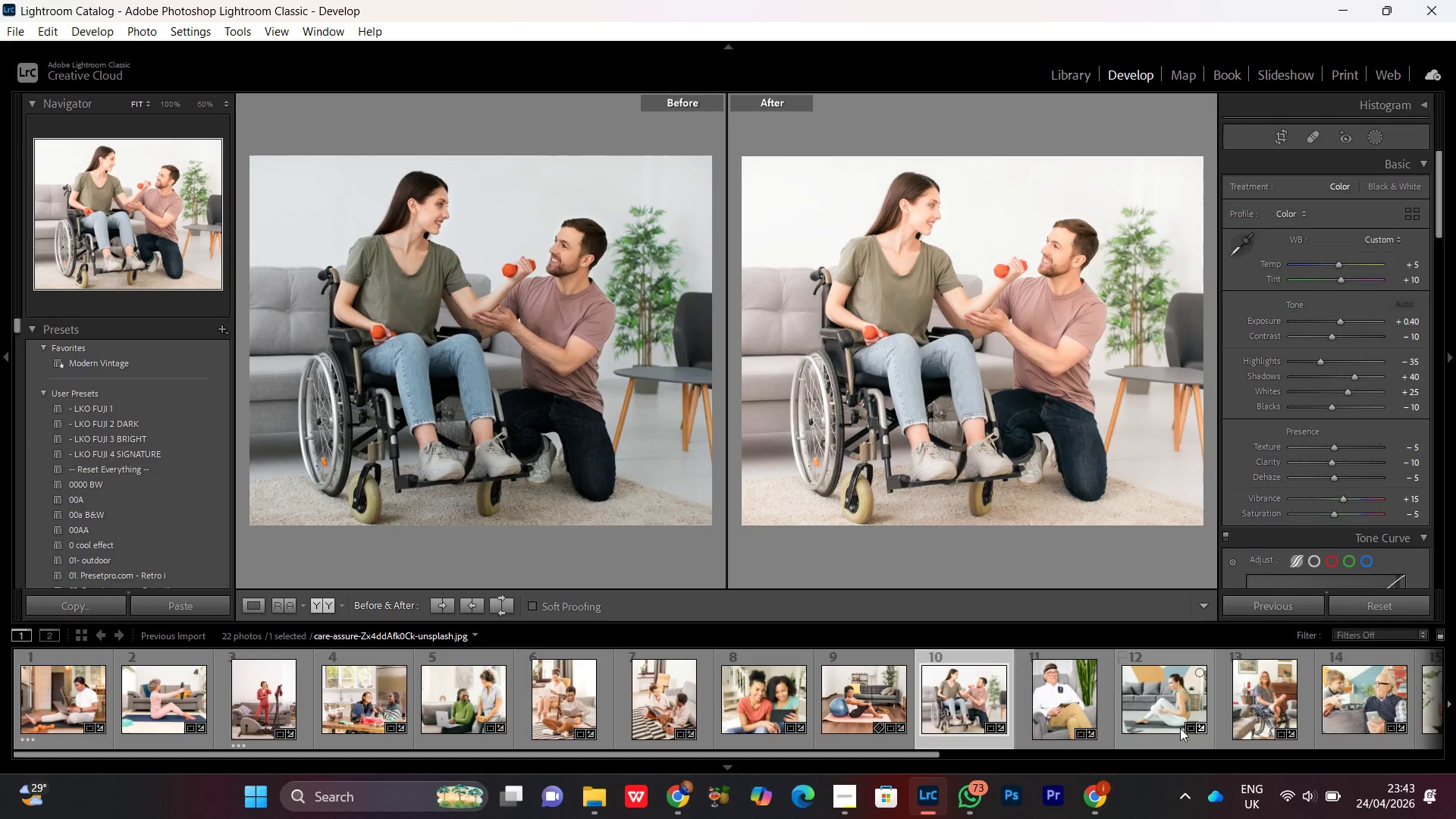 
scroll: coordinate [1098, 703], scroll_direction: none, amount: 0.0
 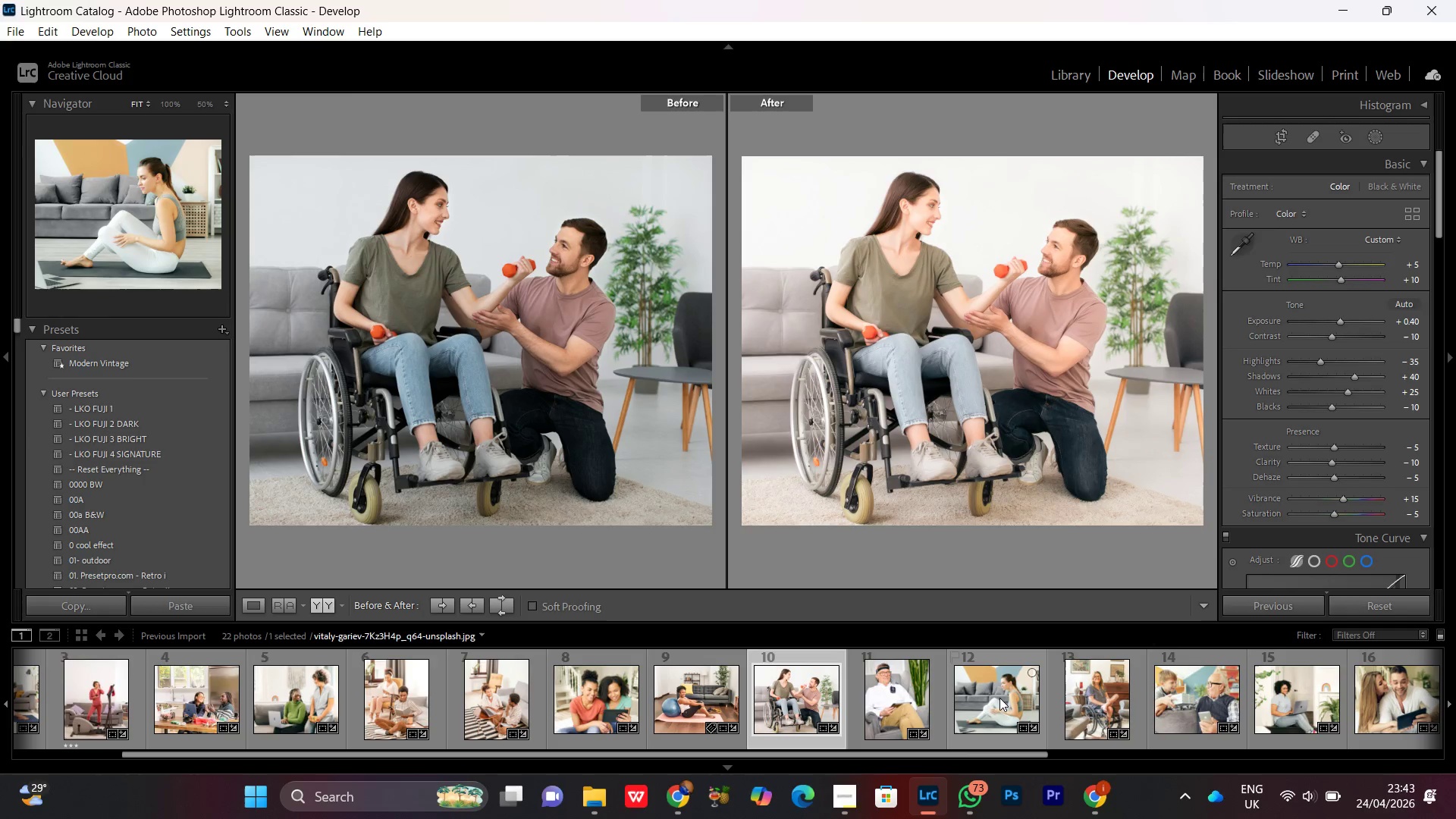 
double_click([996, 701])
 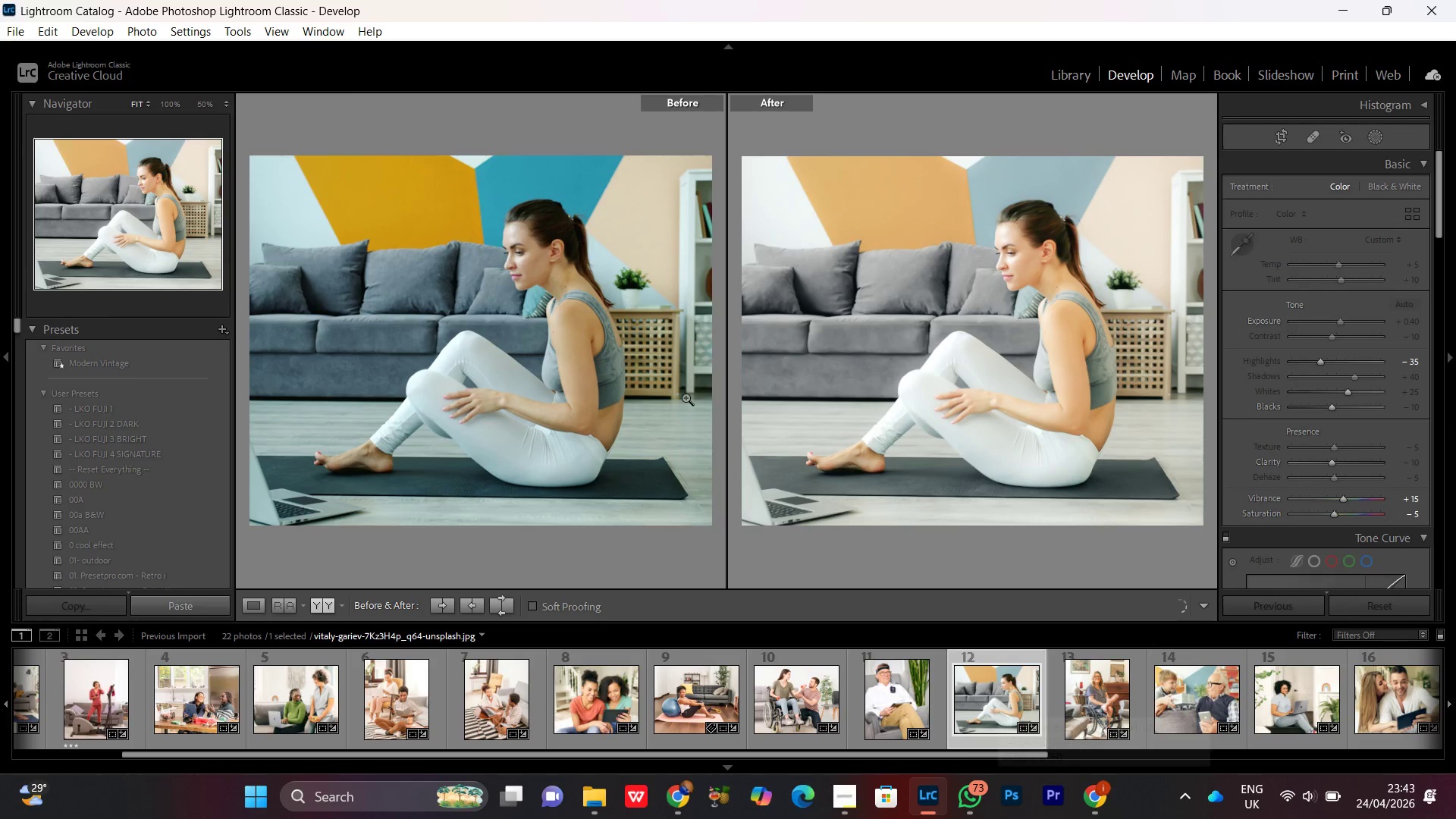 
scroll: coordinate [626, 698], scroll_direction: up, amount: 7.0
 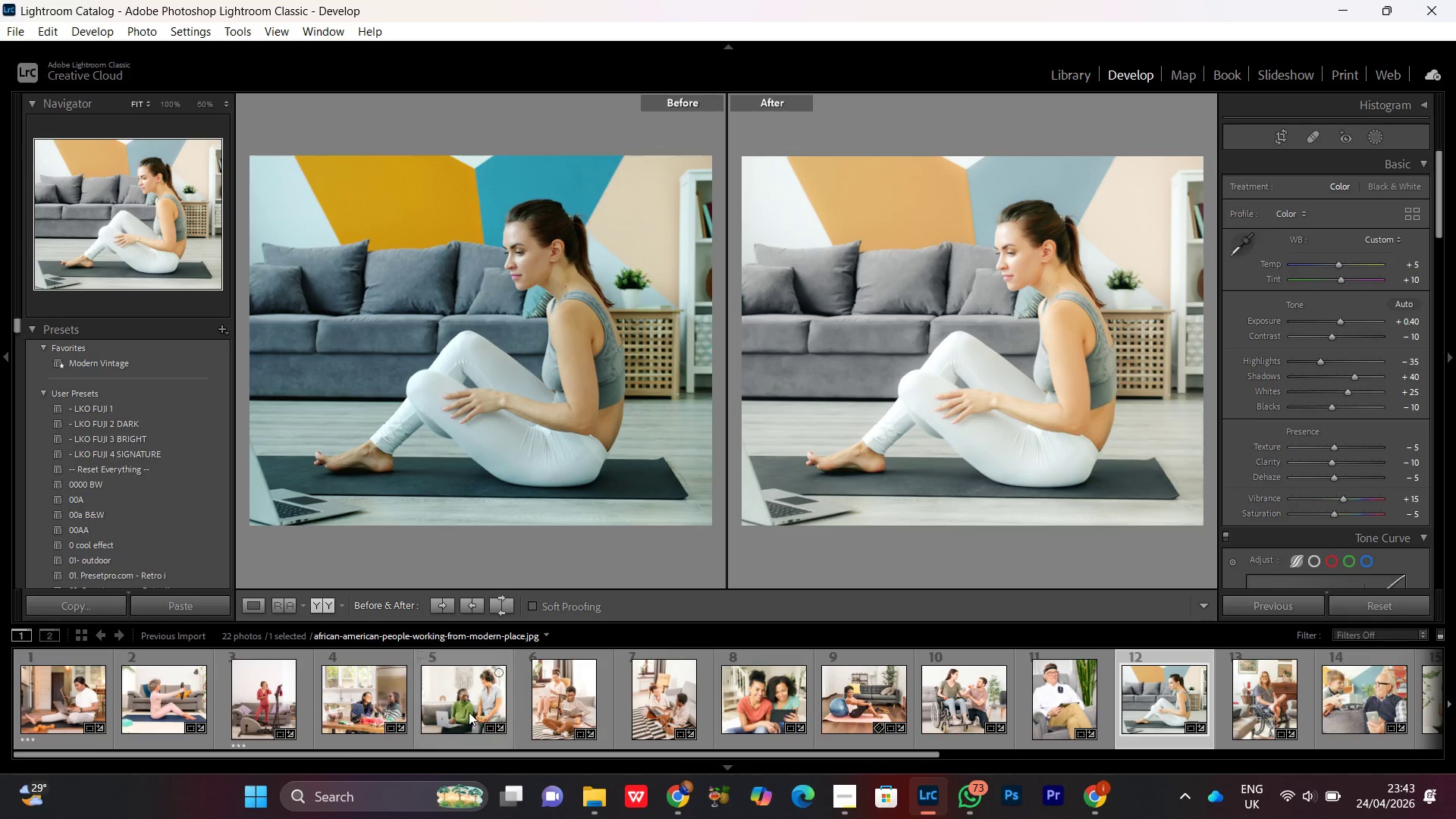 
double_click([464, 694])
 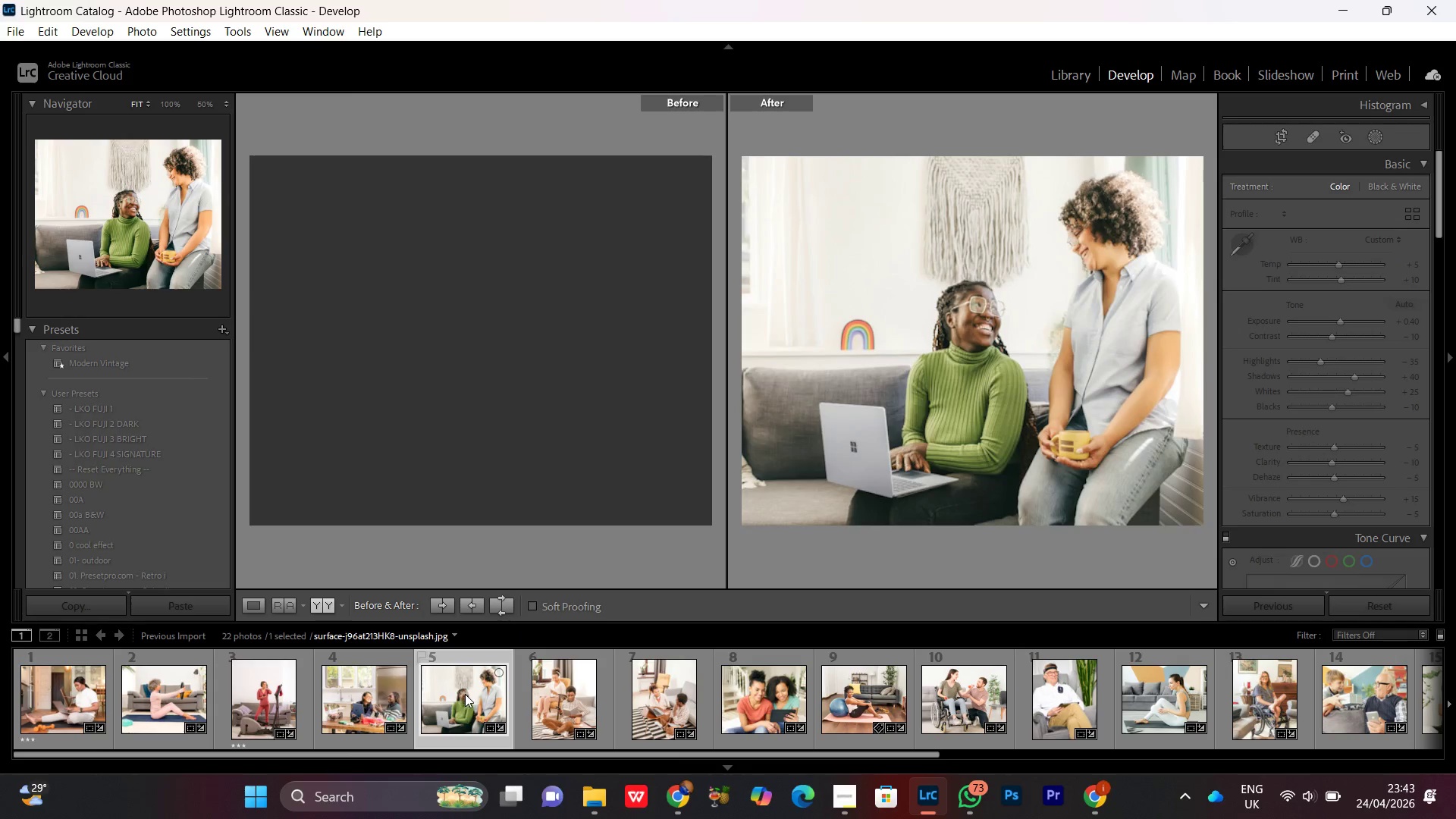 
mouse_move([510, 646])
 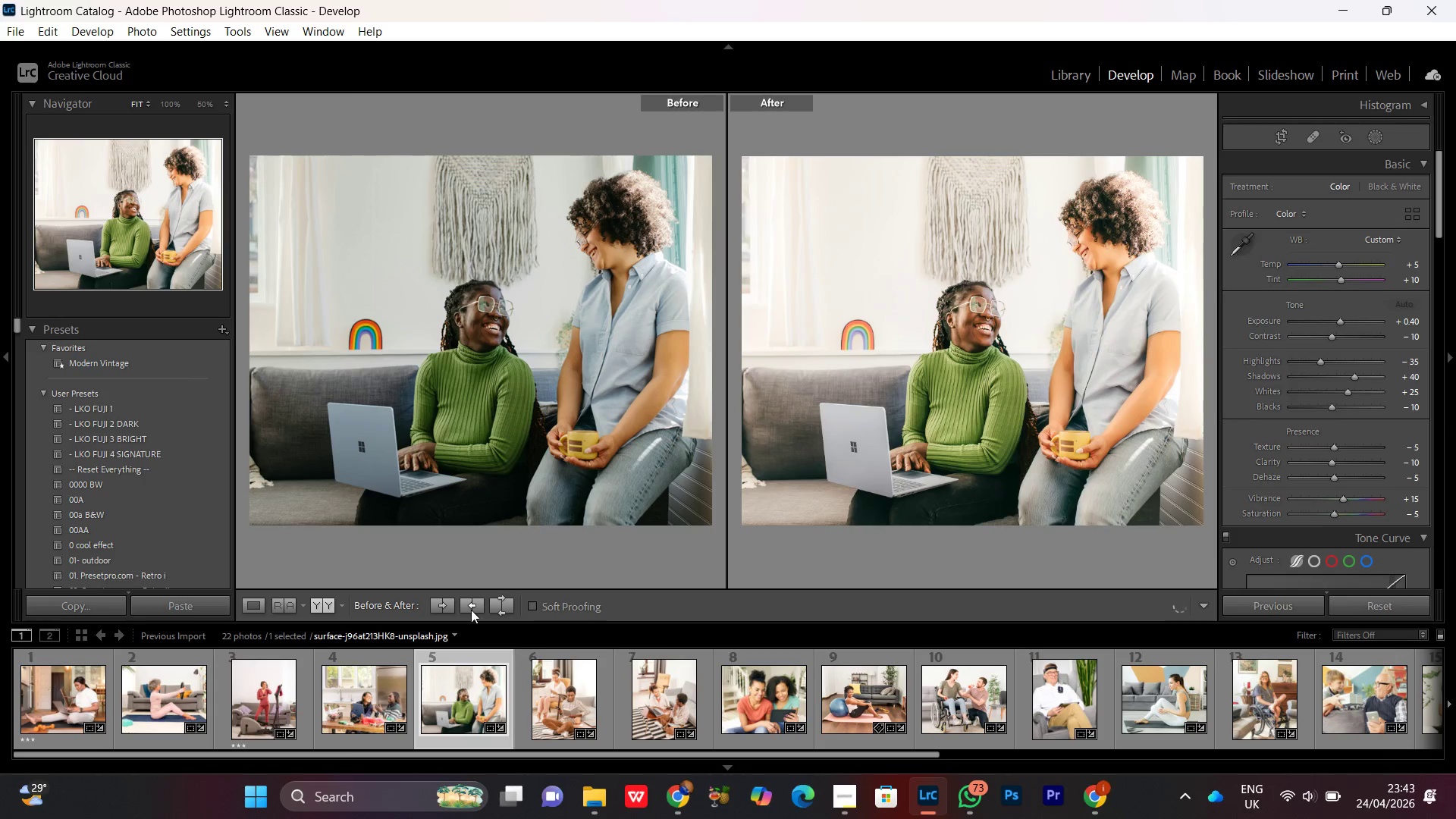 
key(PrintScreen)
 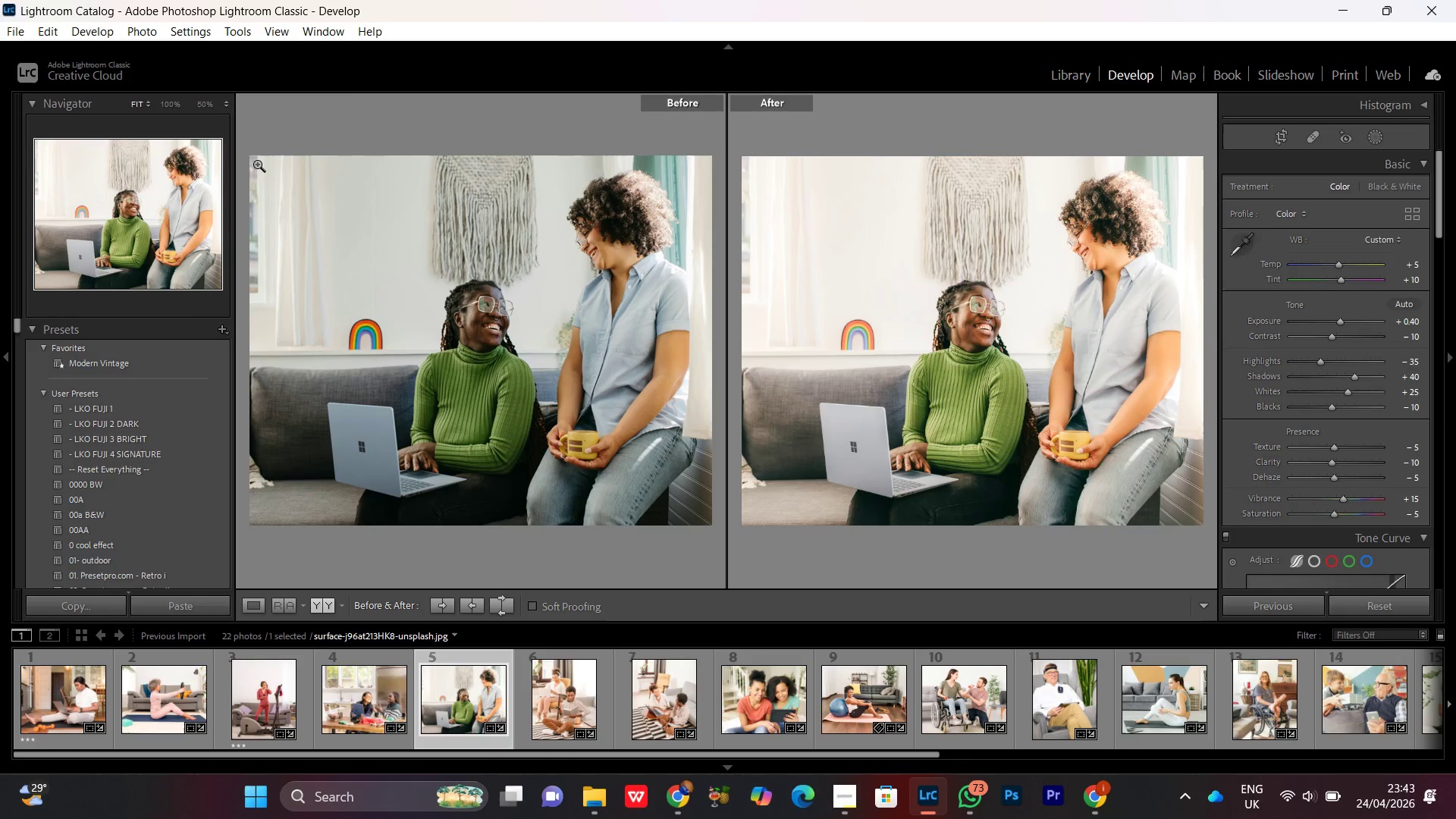 
wait(12.89)
 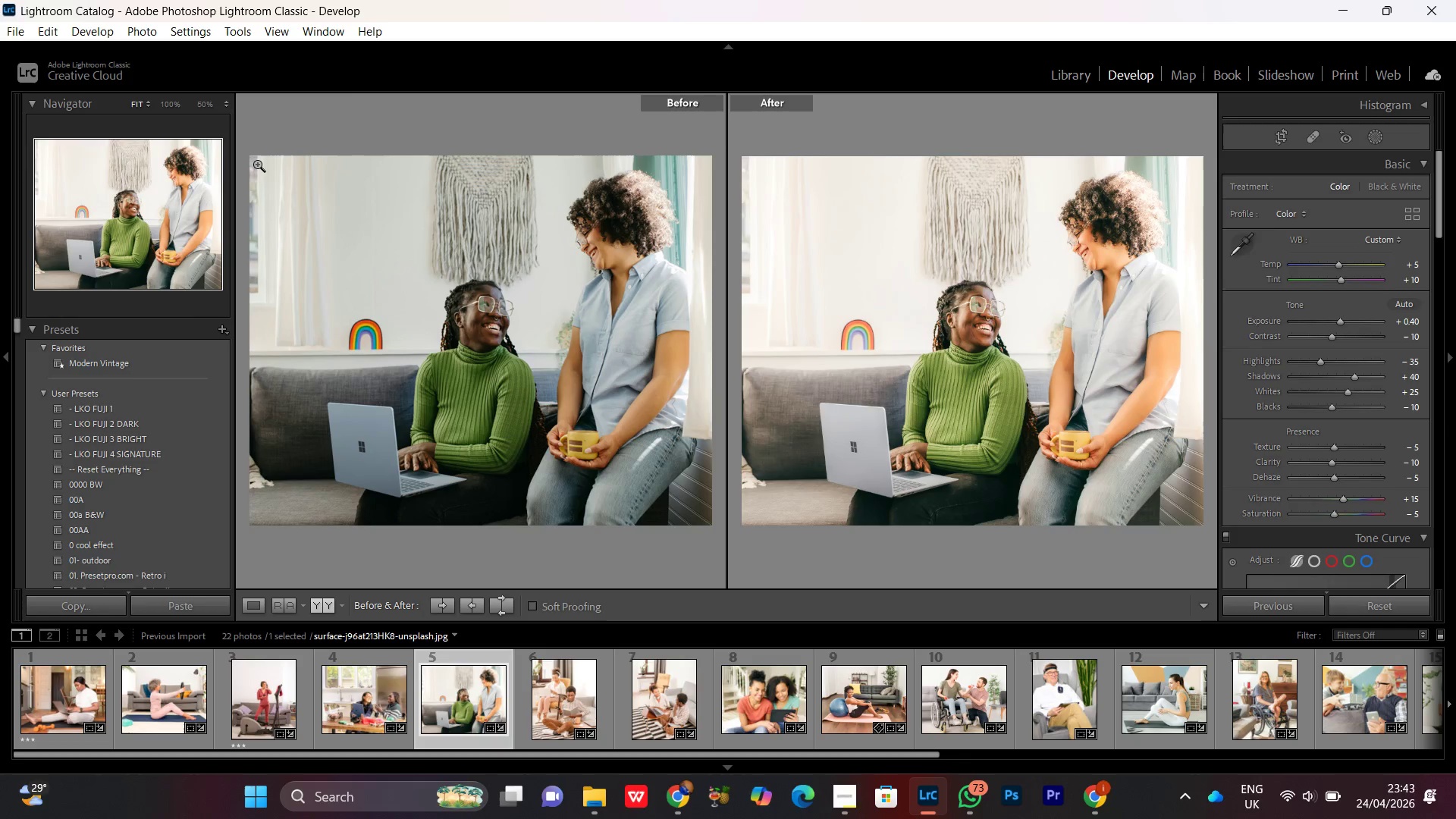 
left_click_drag(start_coordinate=[250, 155], to_coordinate=[1203, 526])
 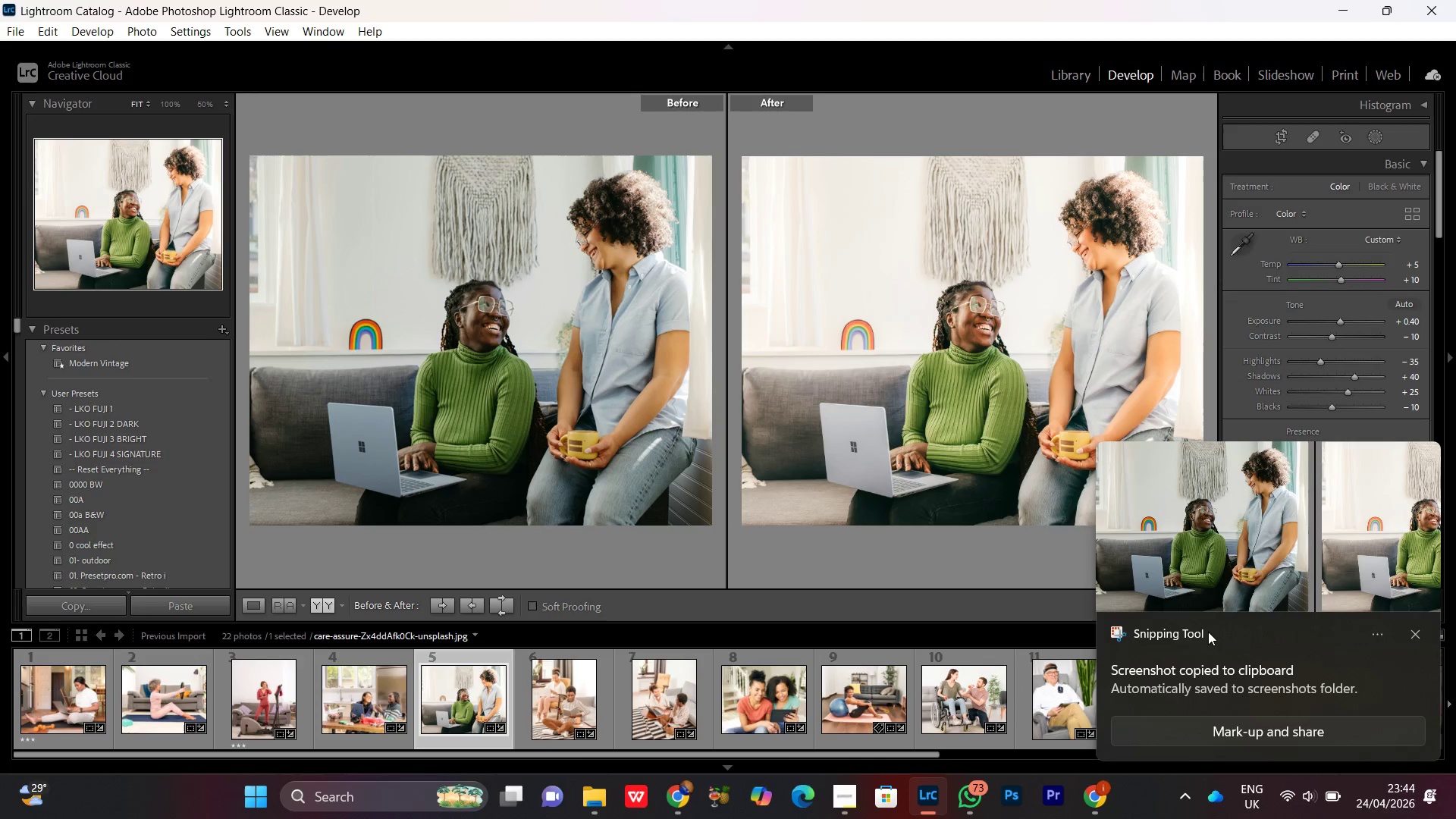 
left_click([1414, 638])
 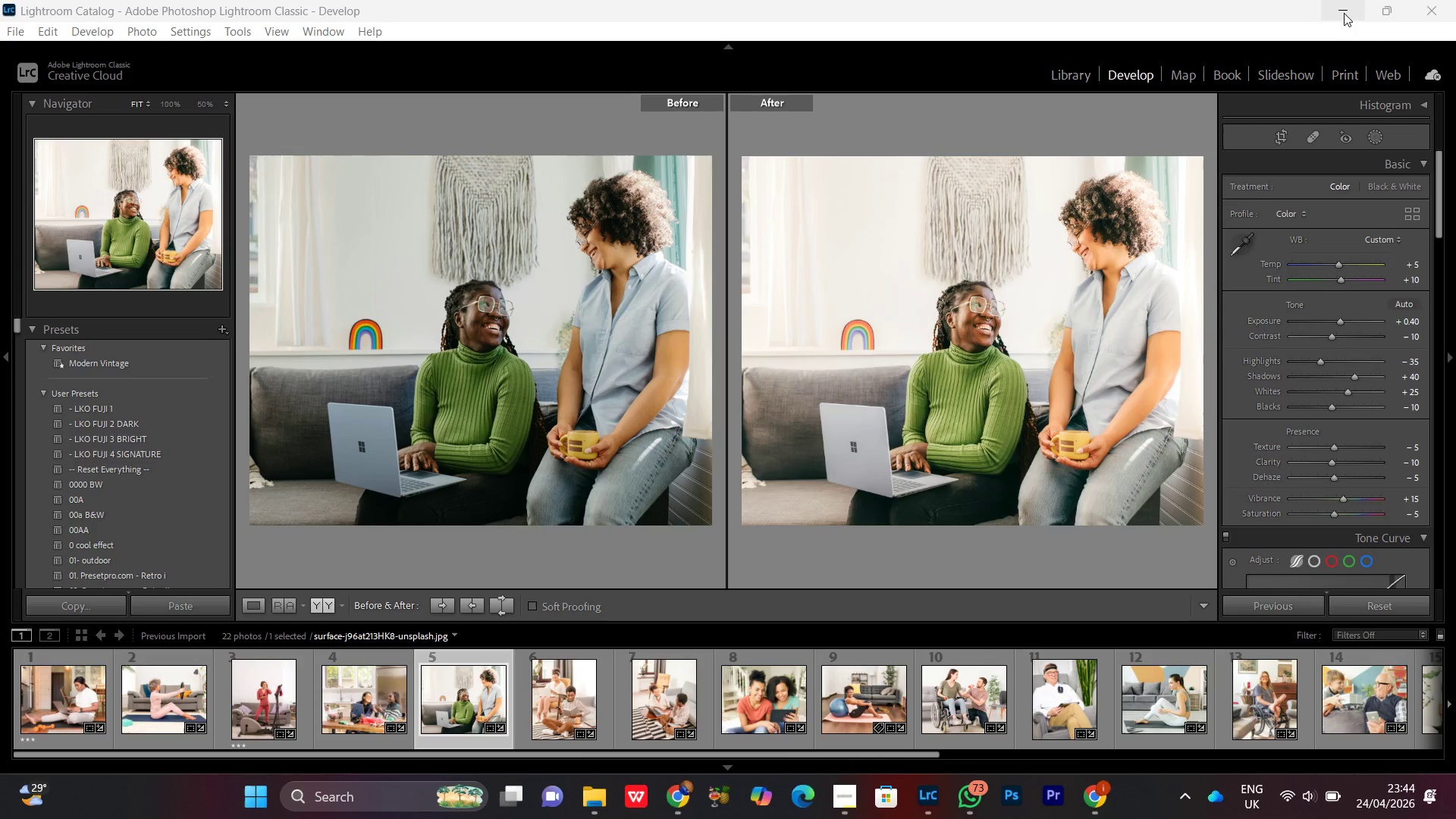 
left_click([1344, 11])
 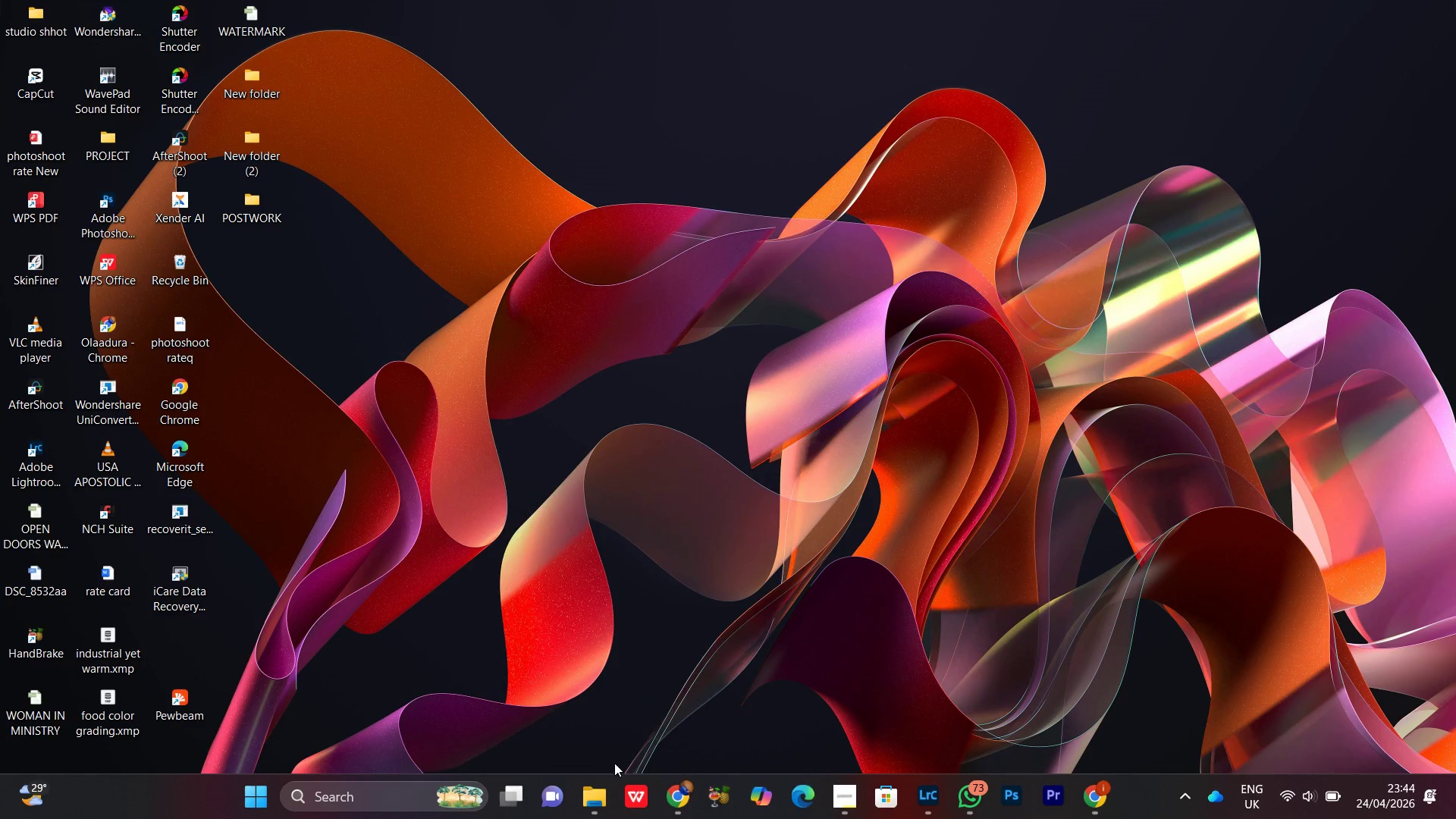 
left_click([593, 801])
 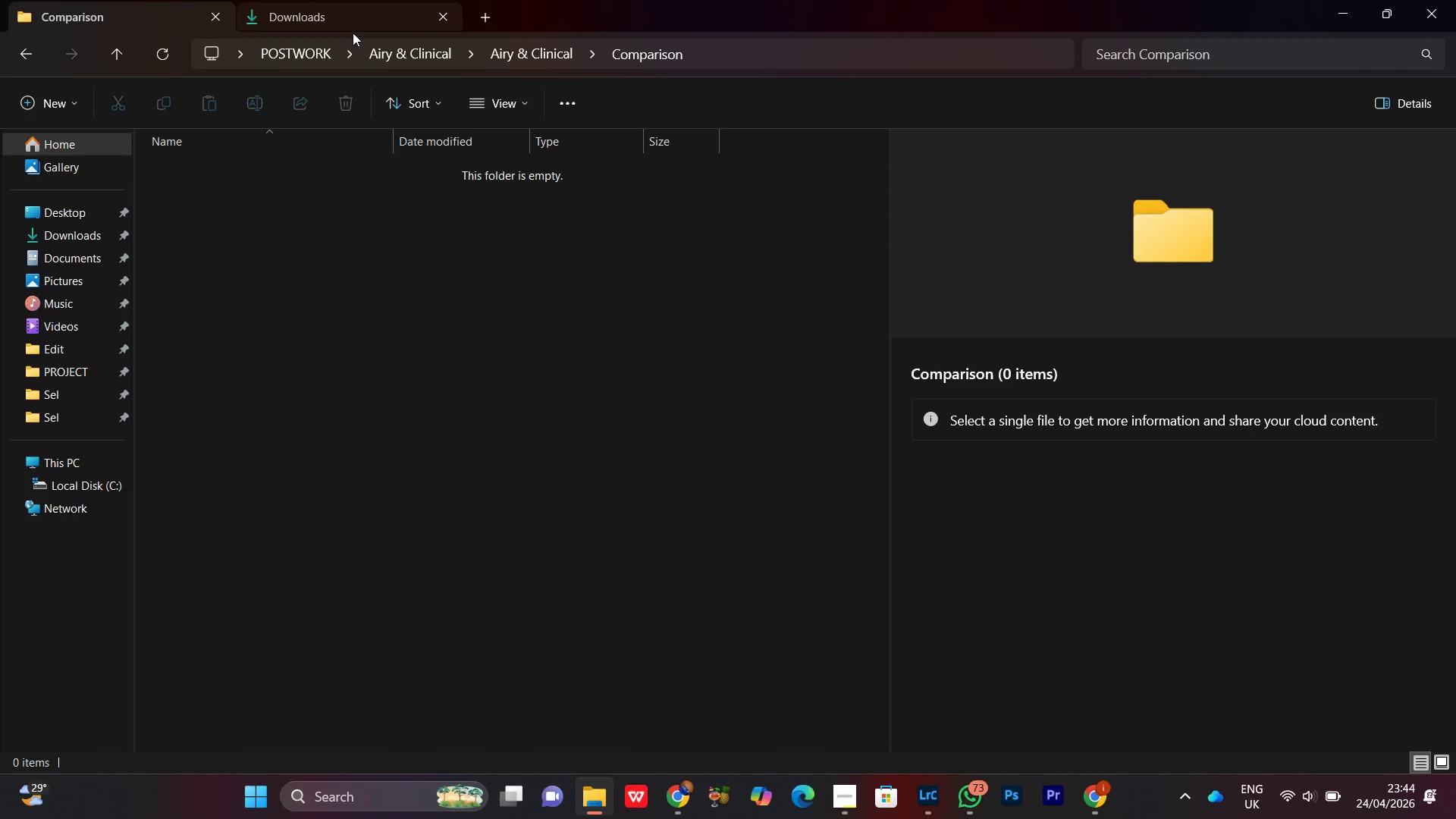 
left_click([340, 21])
 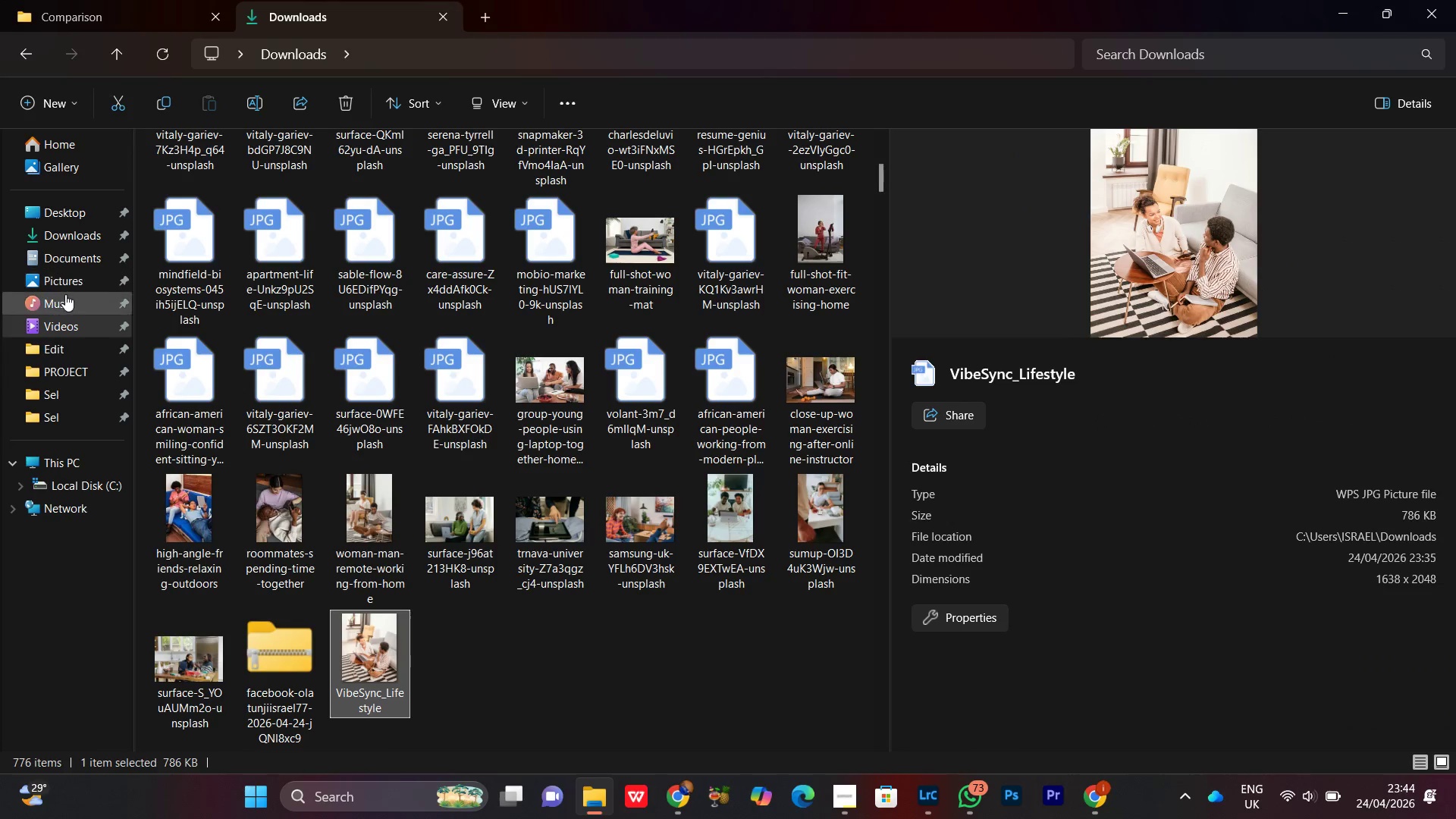 
left_click([63, 287])
 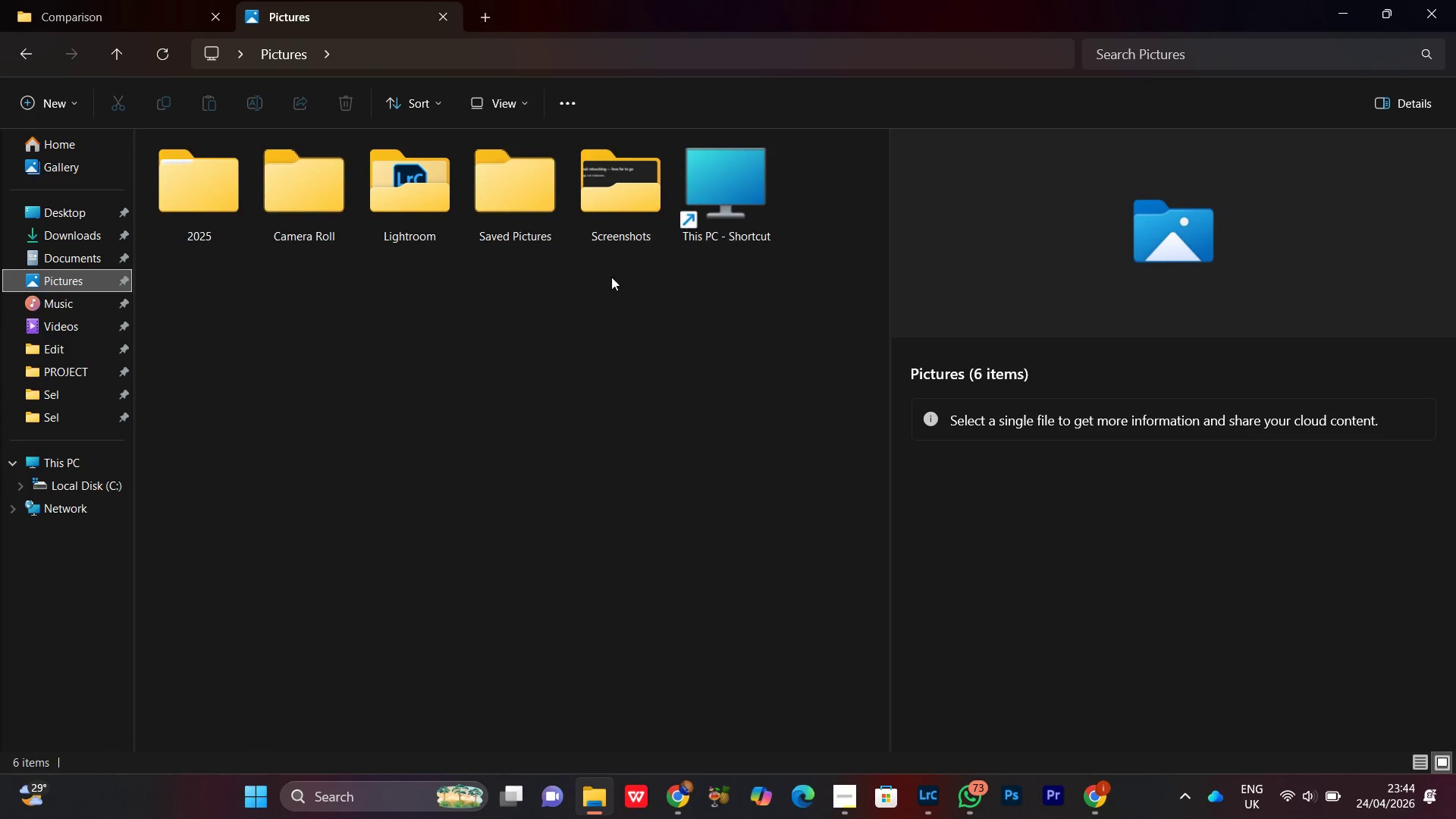 
double_click([592, 187])
 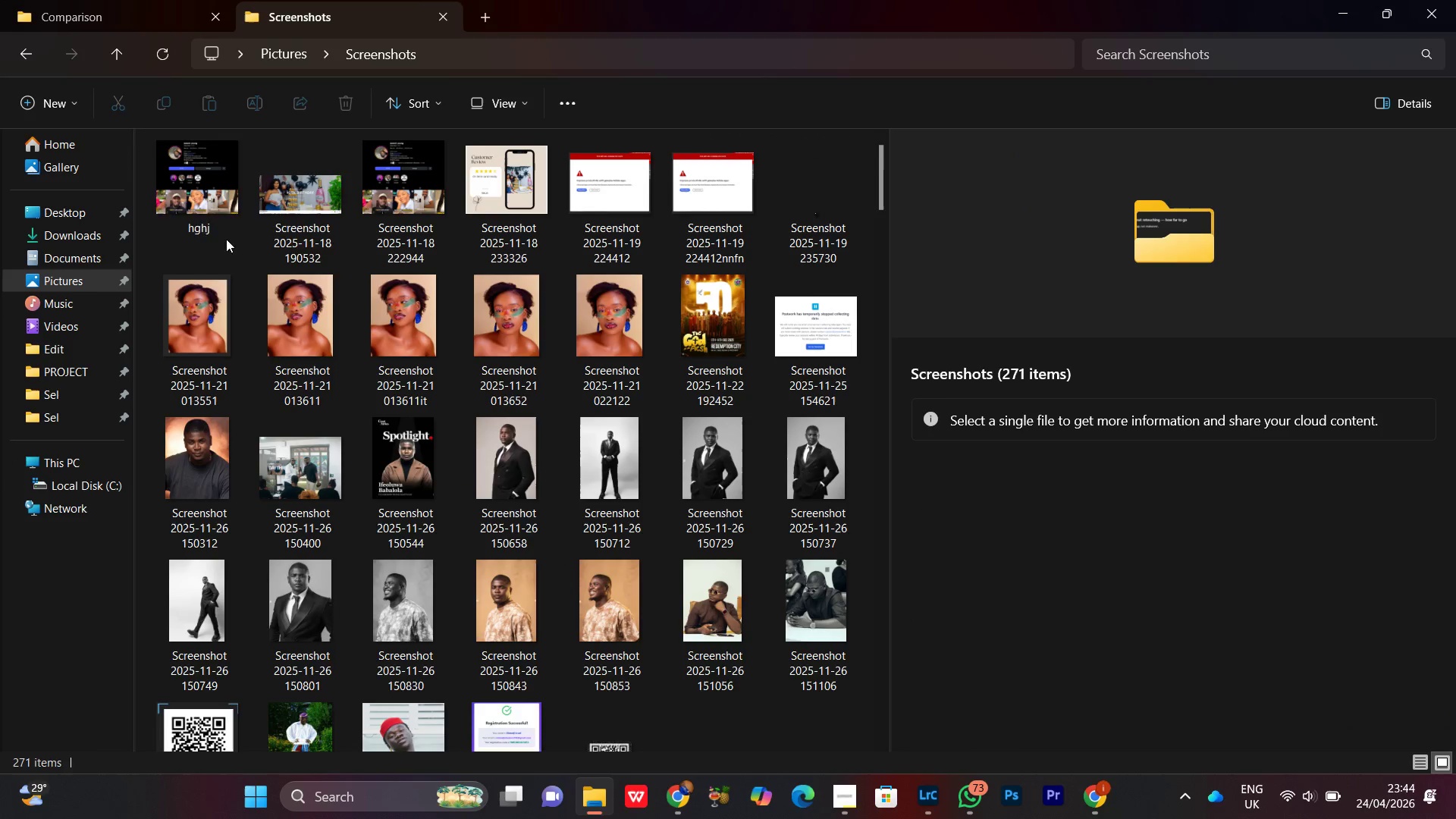 
scroll: coordinate [613, 550], scroll_direction: down, amount: 72.0
 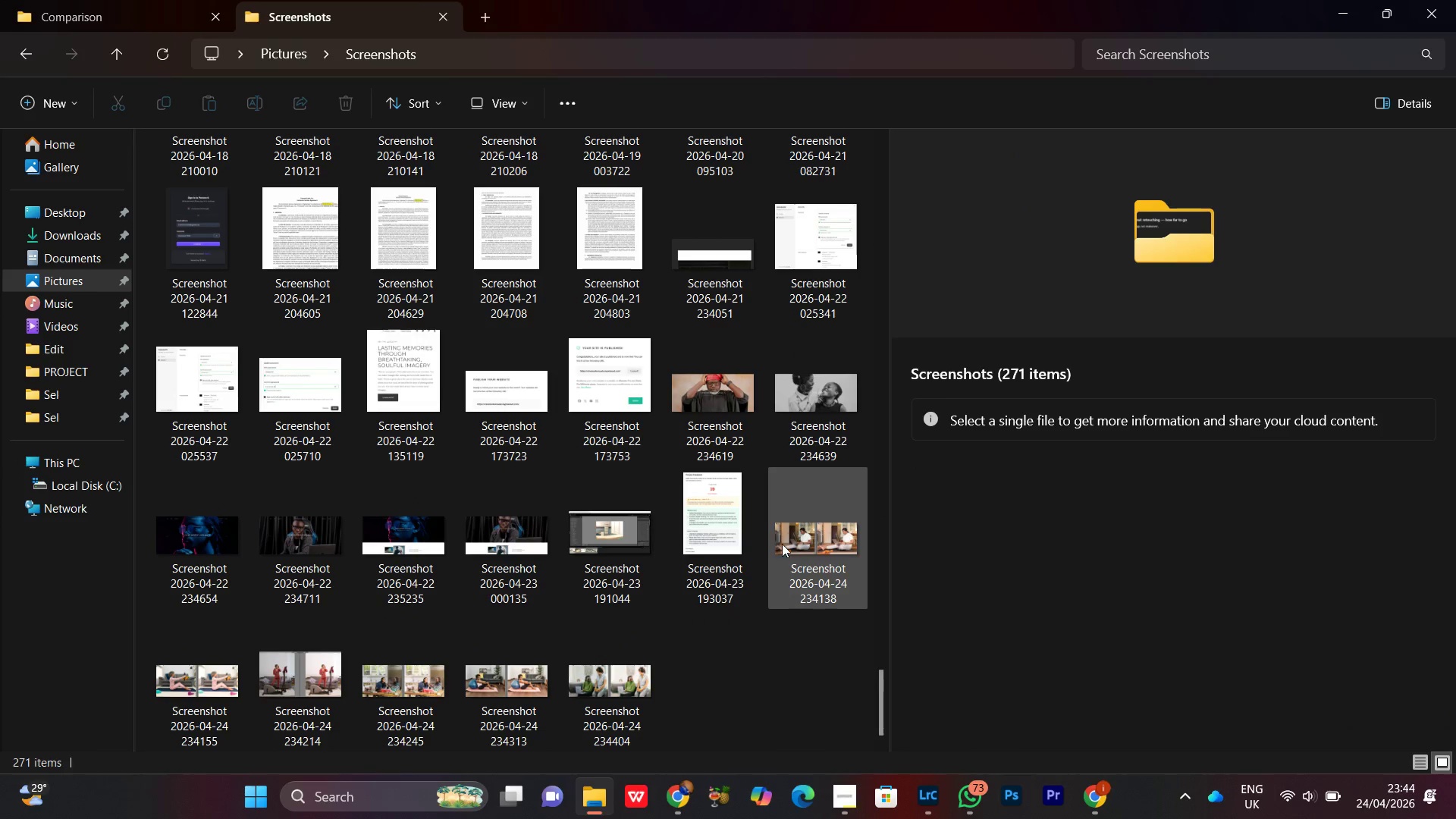 
left_click([783, 544])
 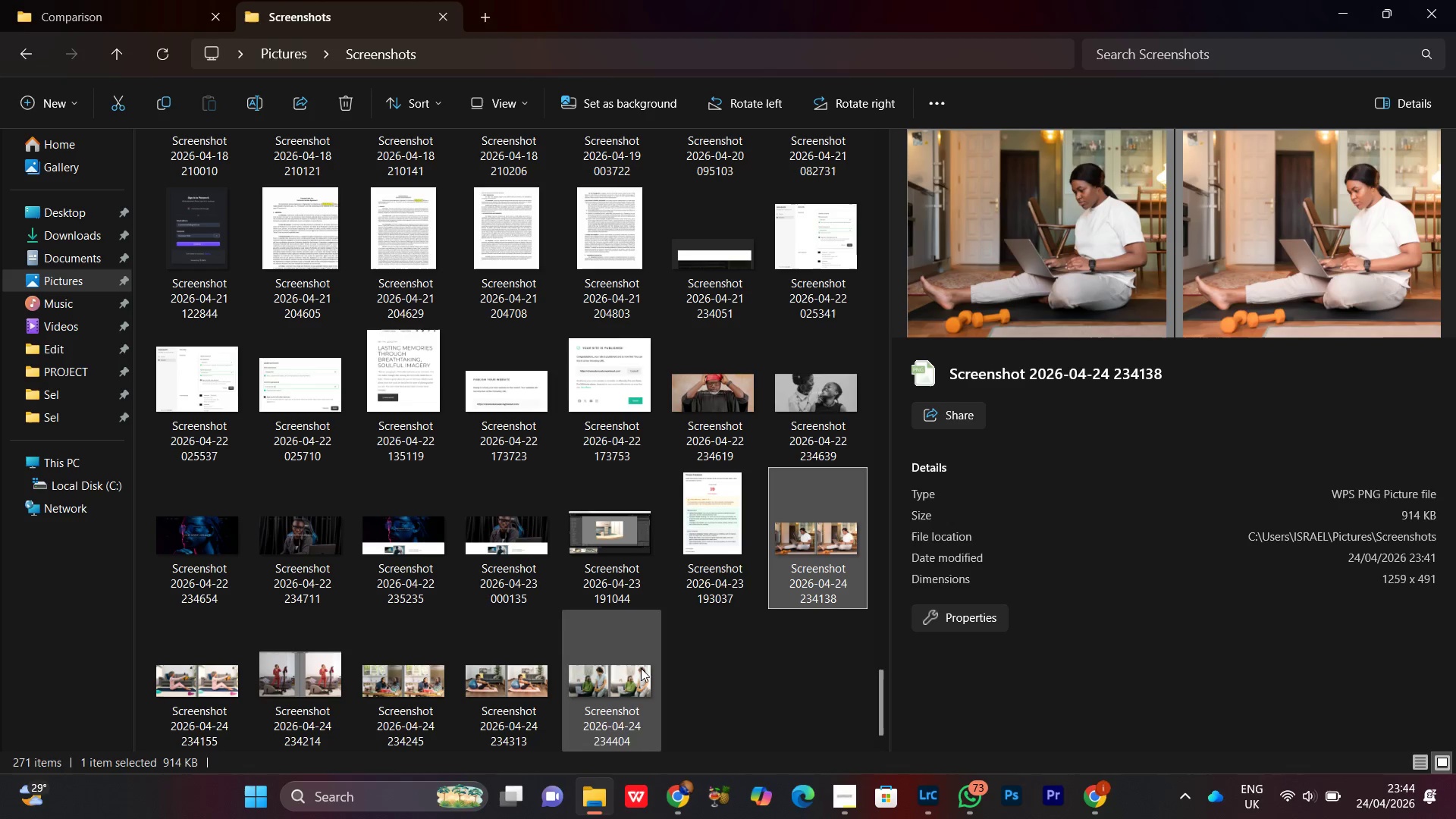 
left_click([726, 565])
 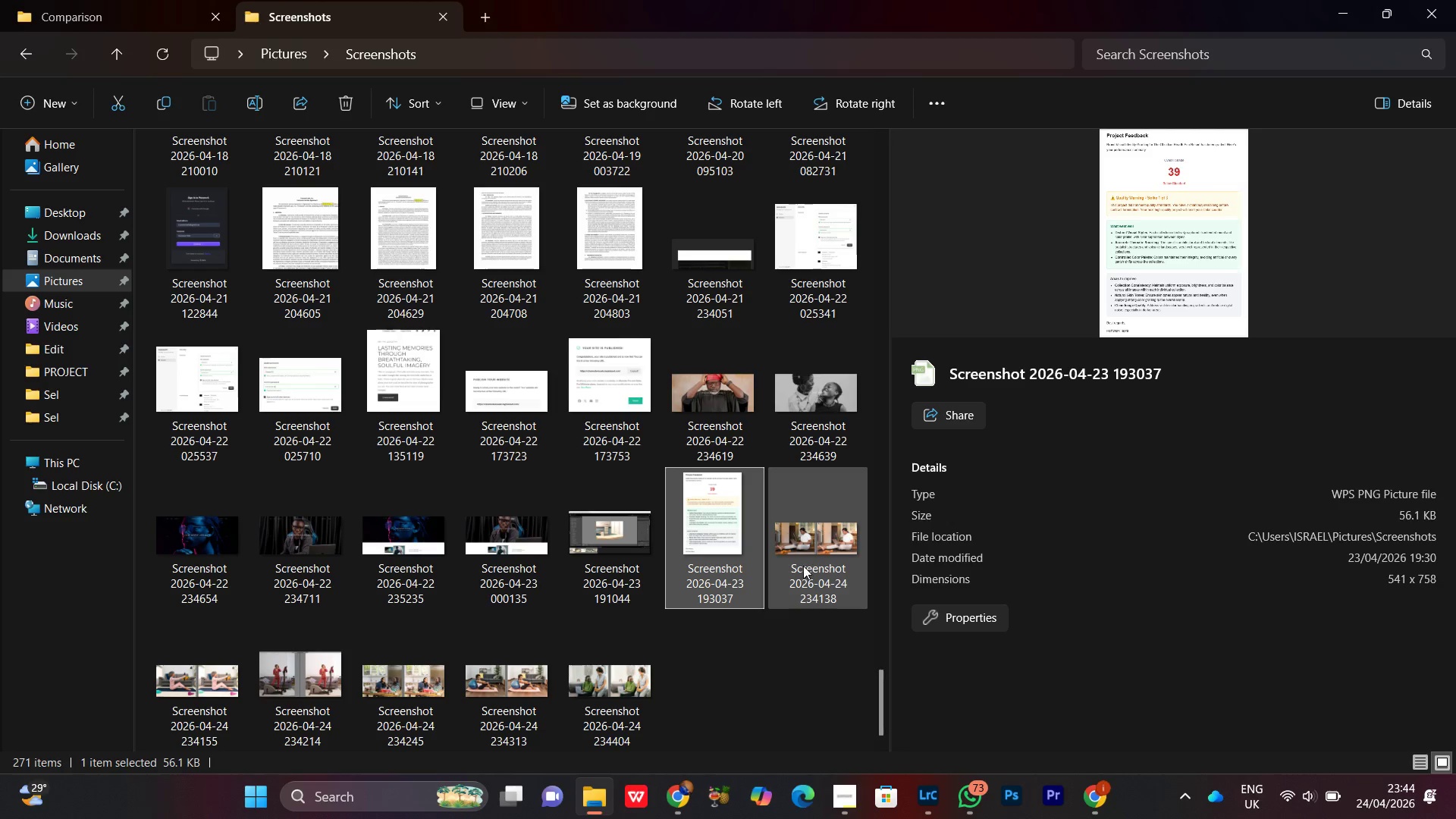 
left_click([802, 564])
 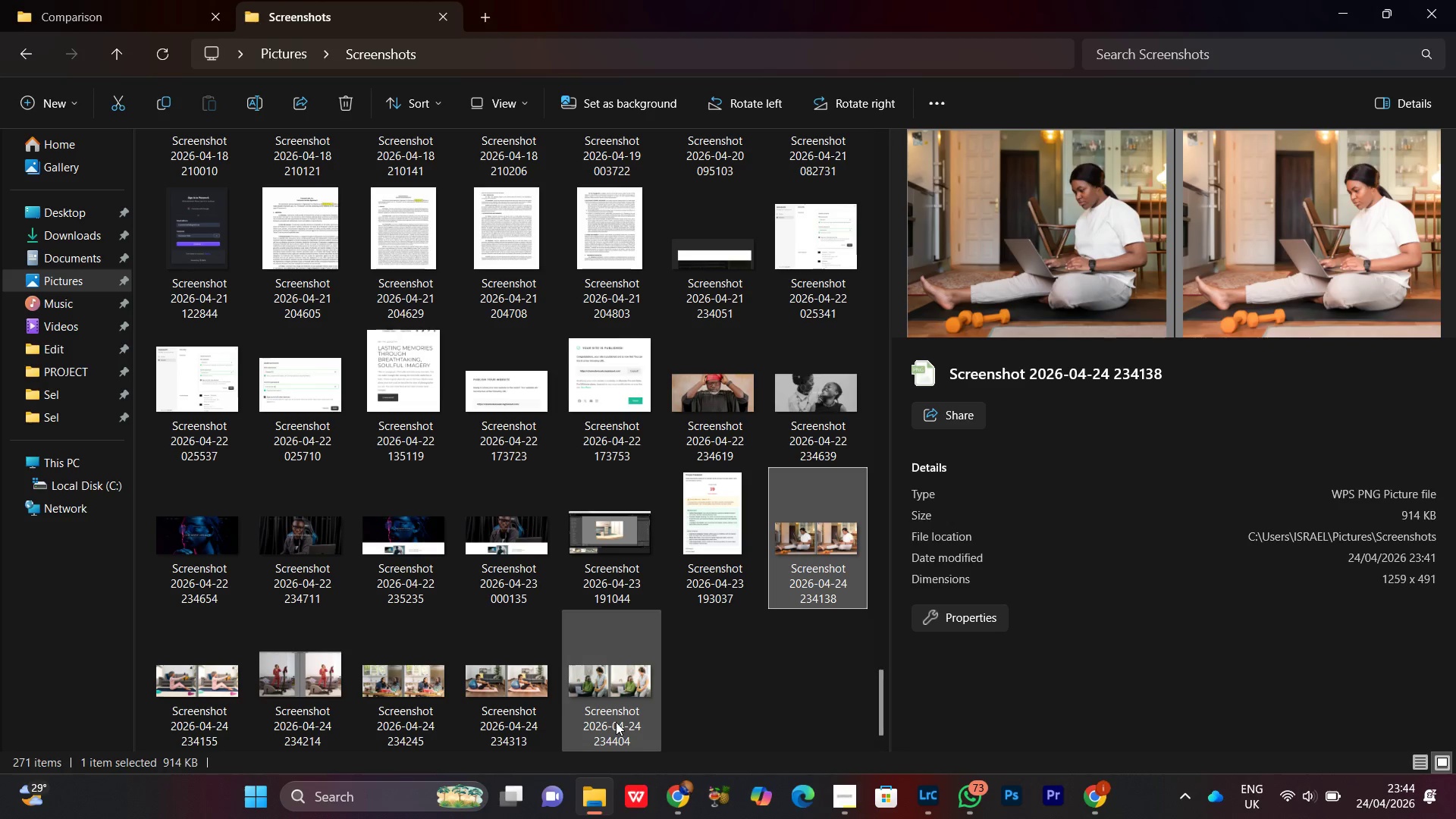 
hold_key(key=ShiftLeft, duration=0.39)
left_click([596, 688])
 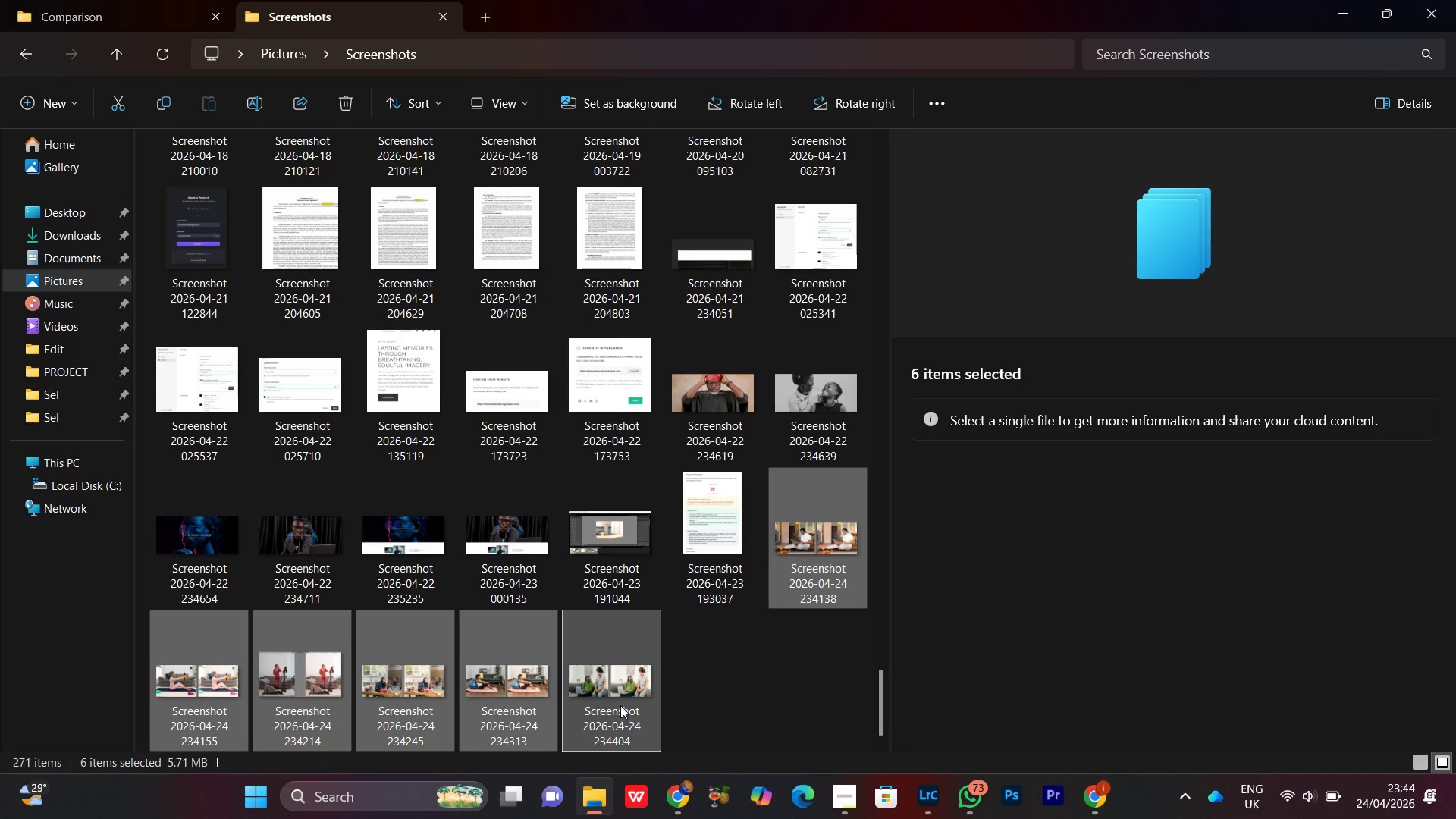 
key(Control+X)
 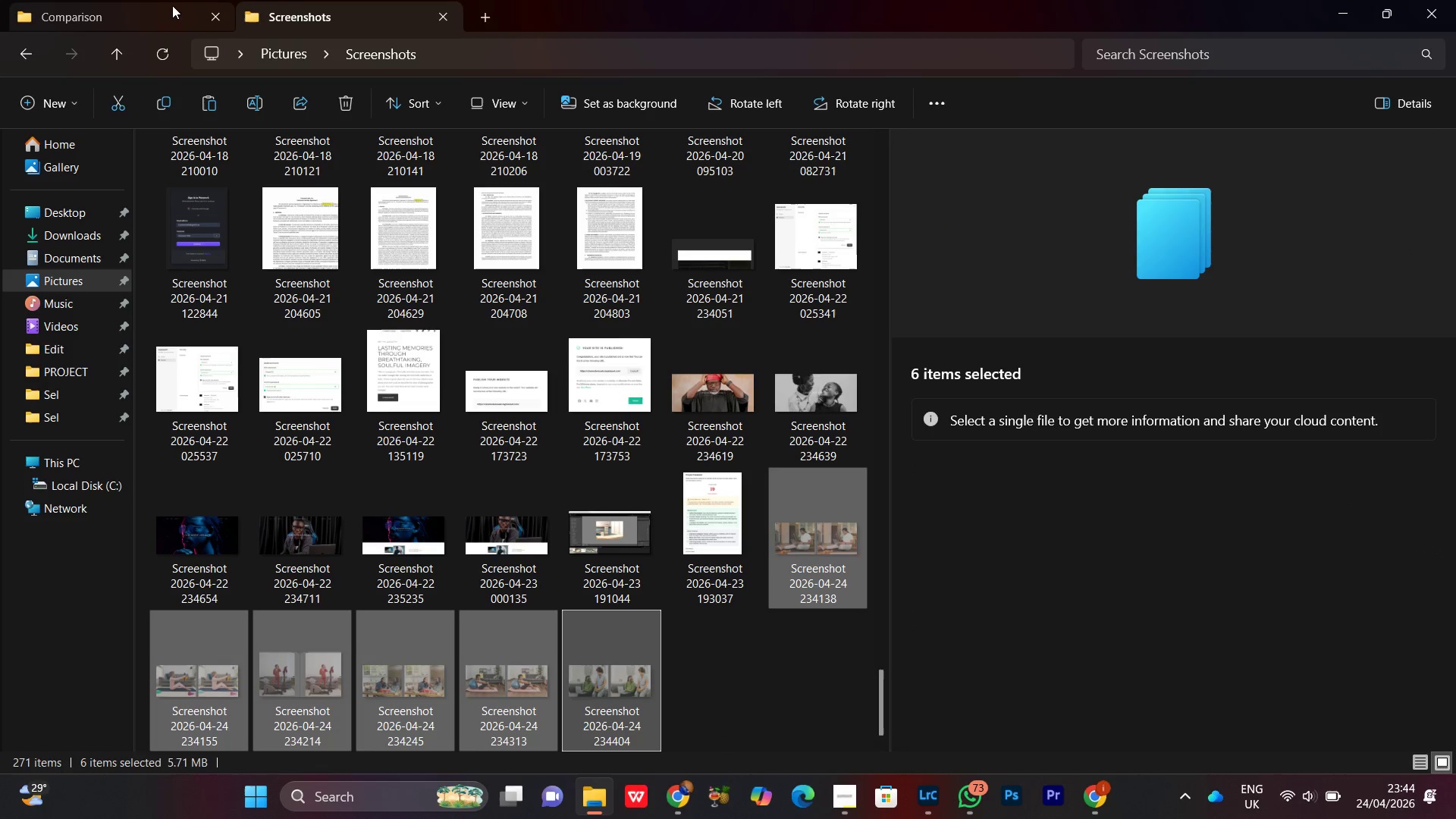 
left_click([160, 8])
 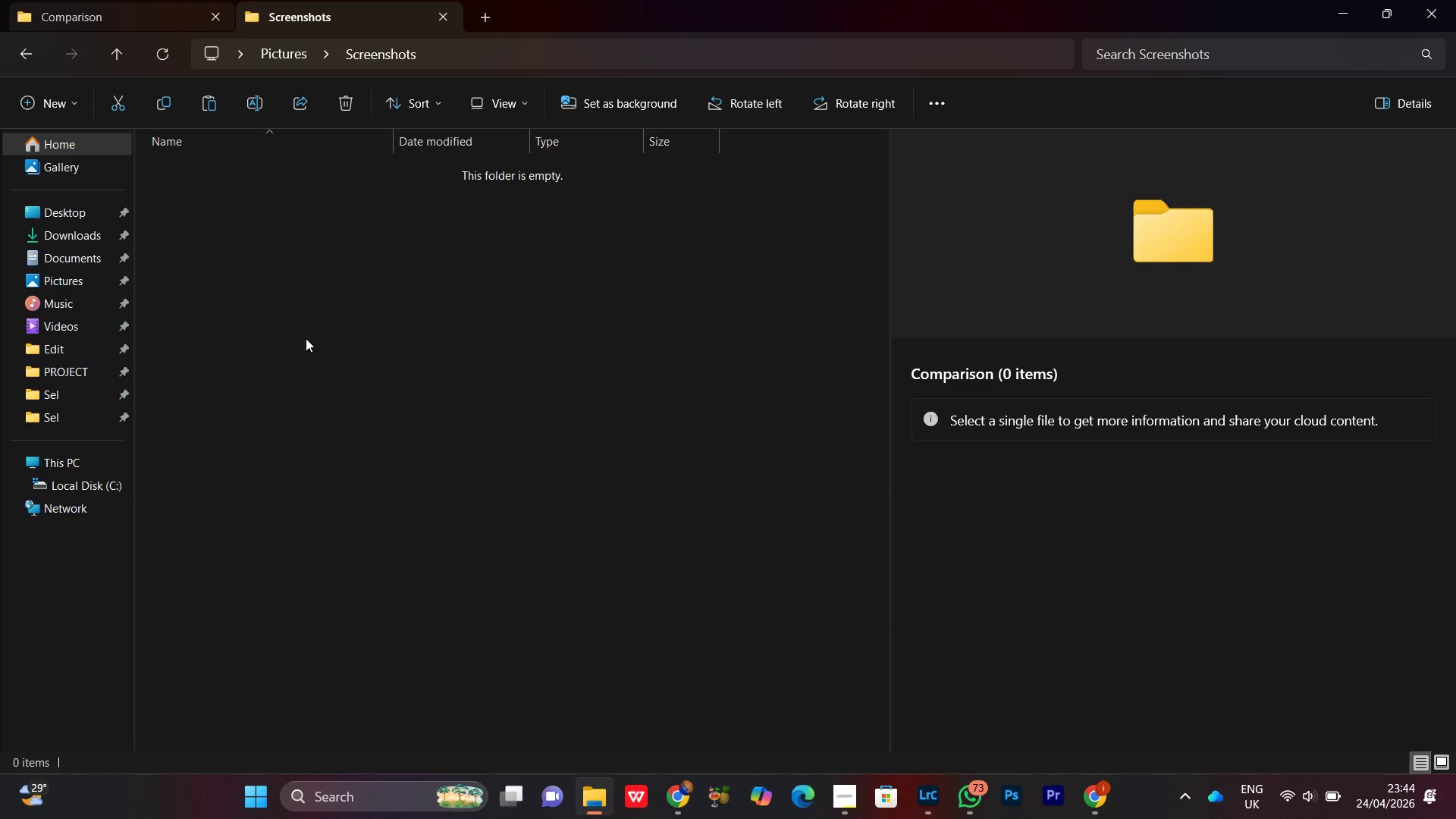 
left_click([428, 433])
 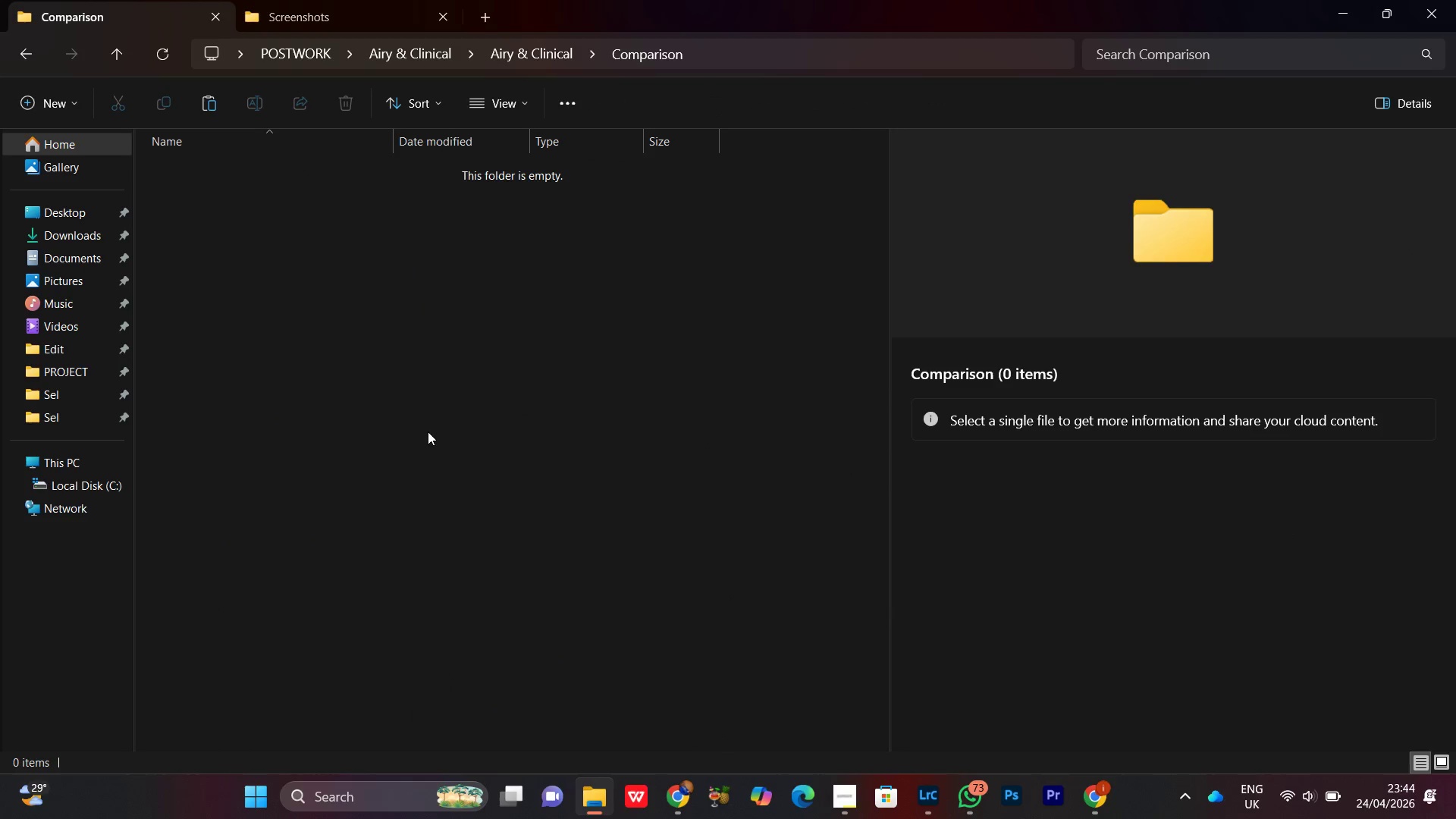 
key(Control+V)
 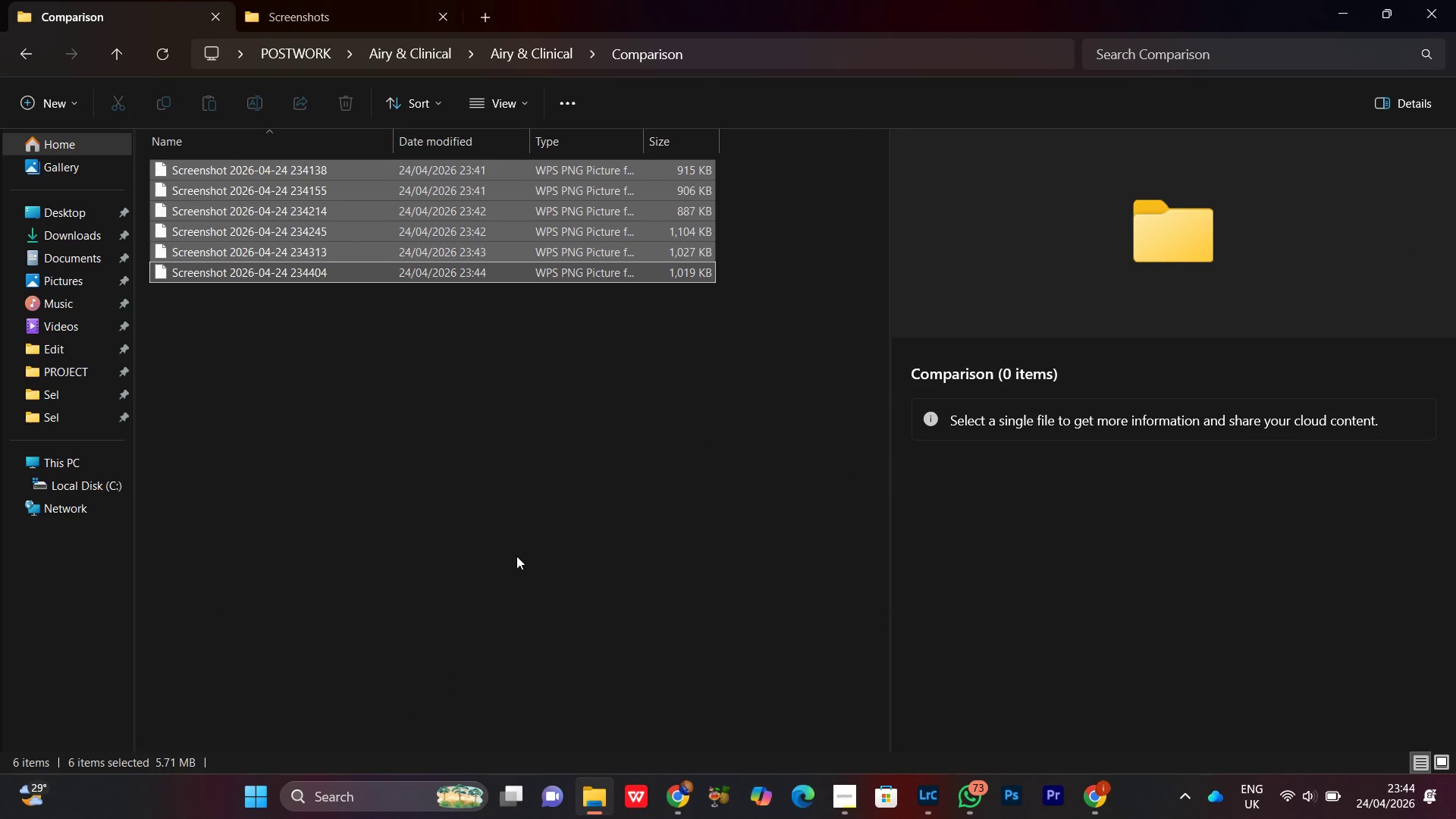 
left_click([393, 487])
 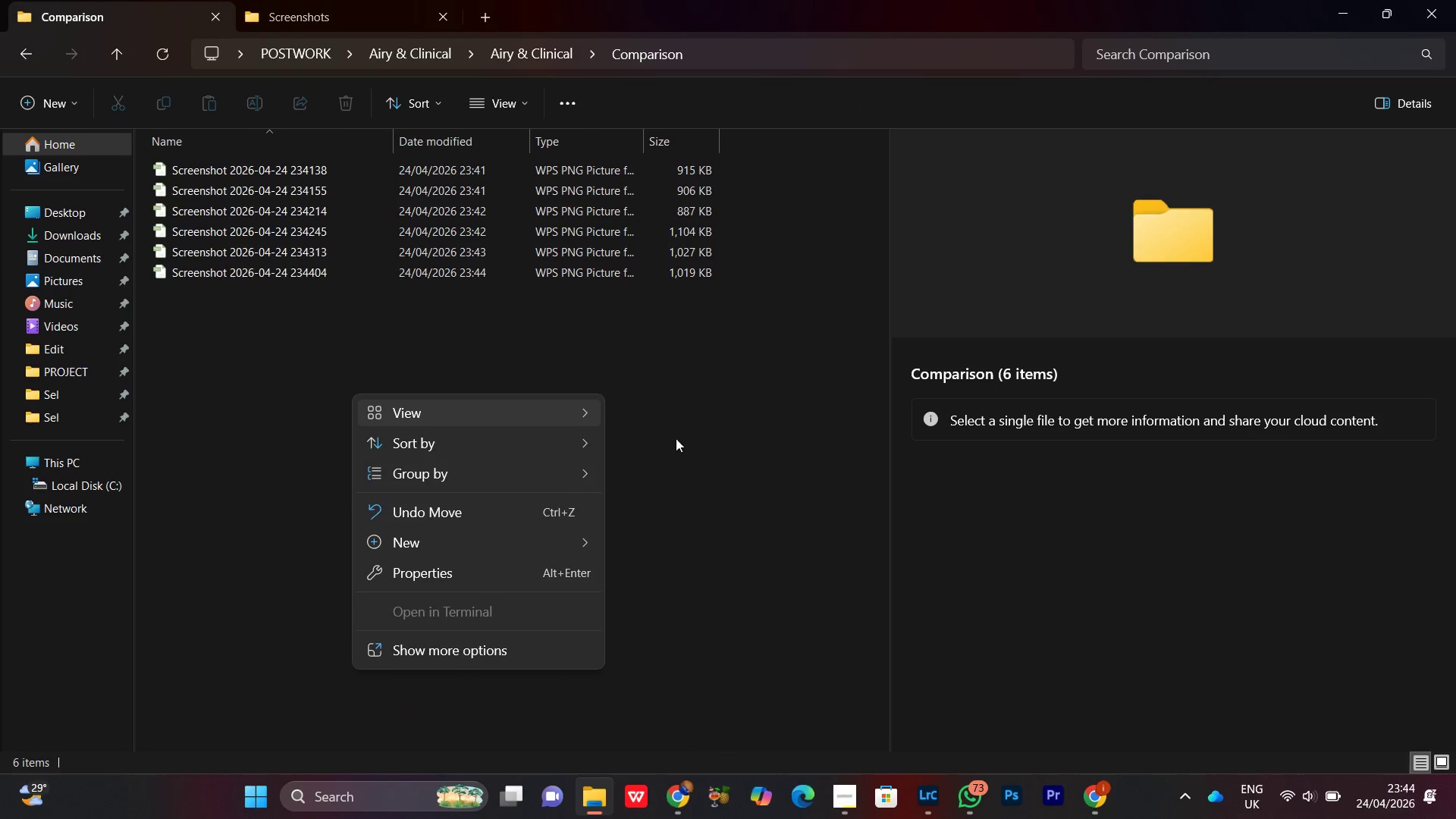 
left_click([679, 441])
 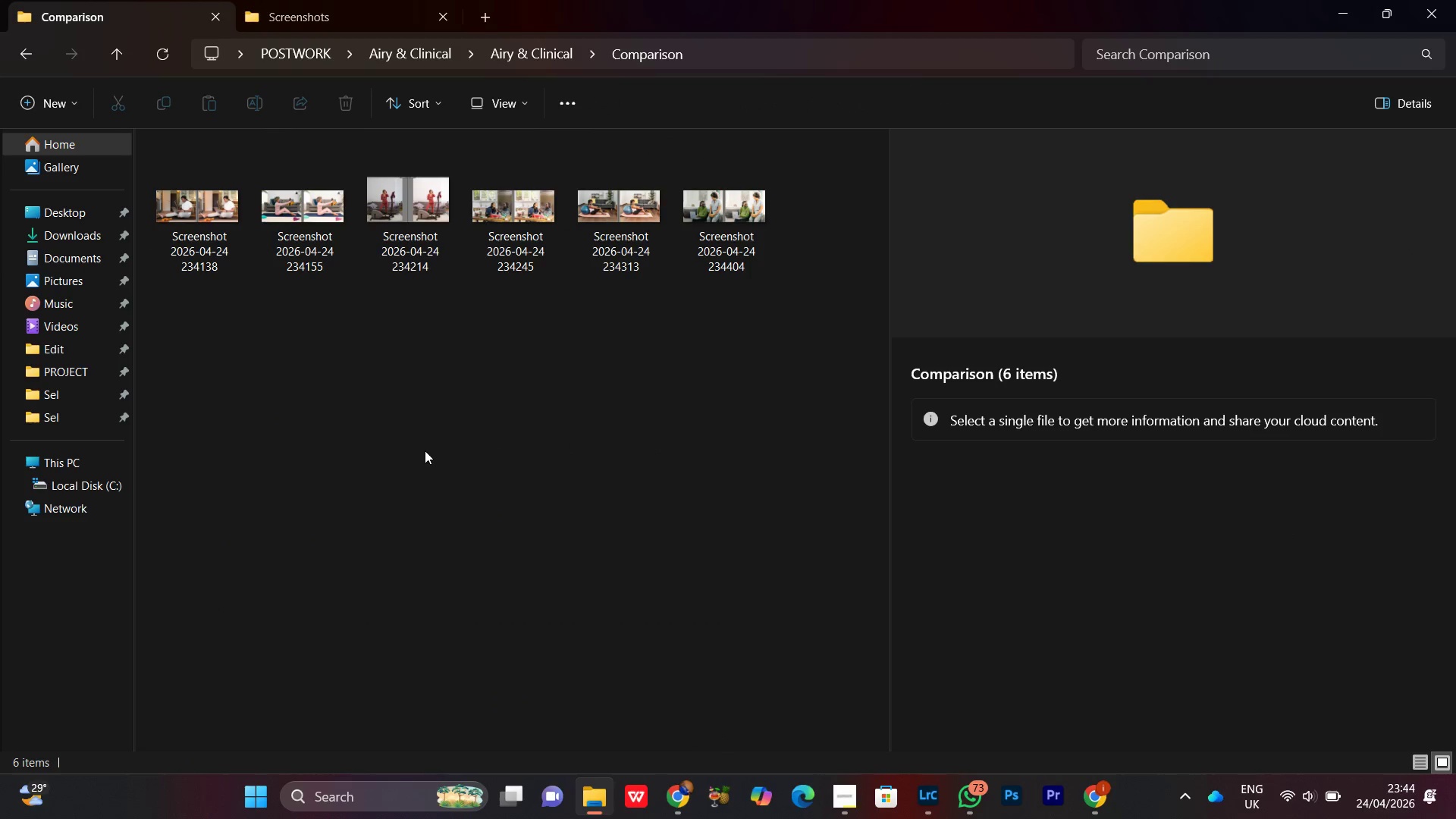 
right_click([344, 385])
 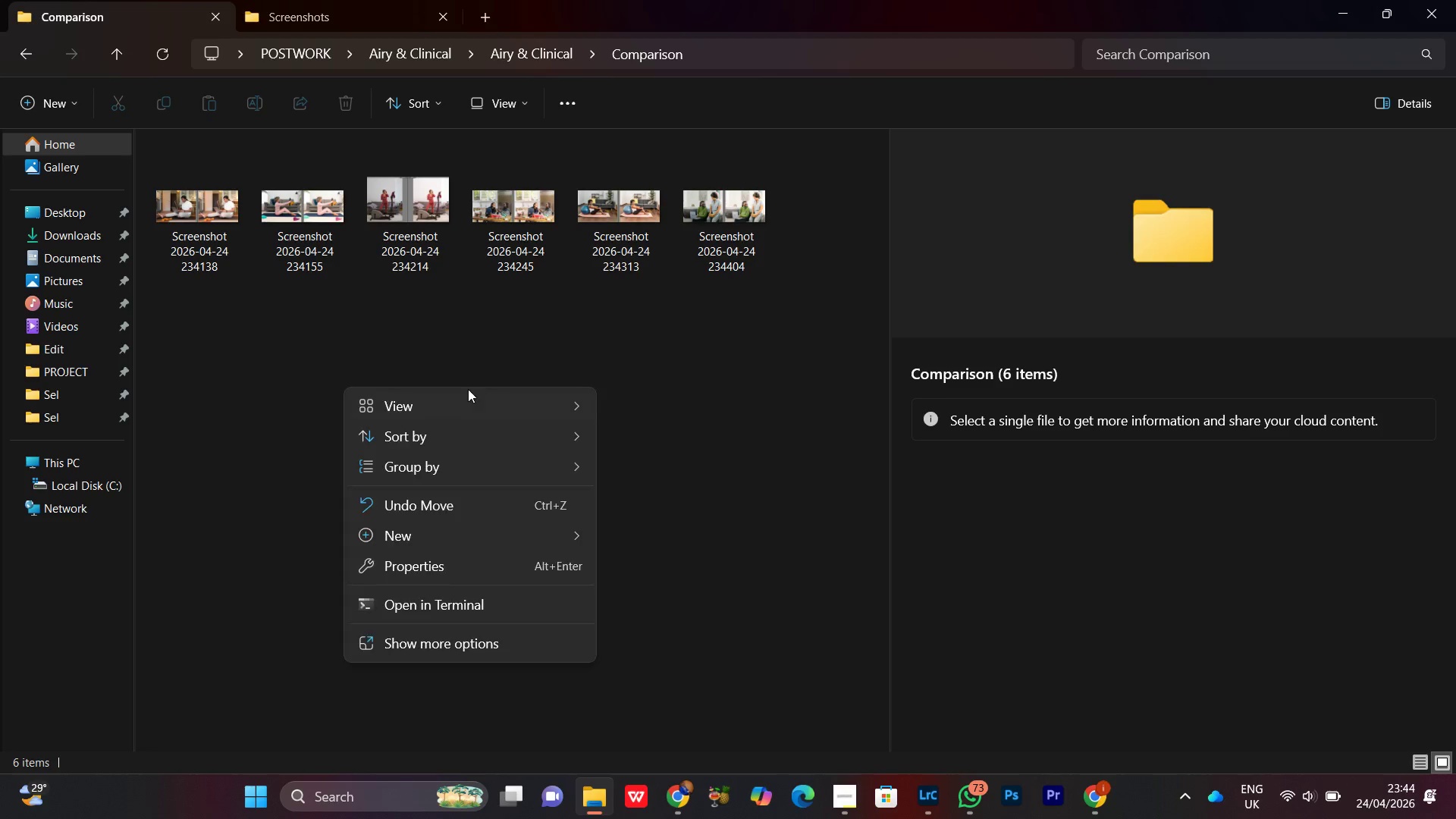 
left_click([300, 342])
 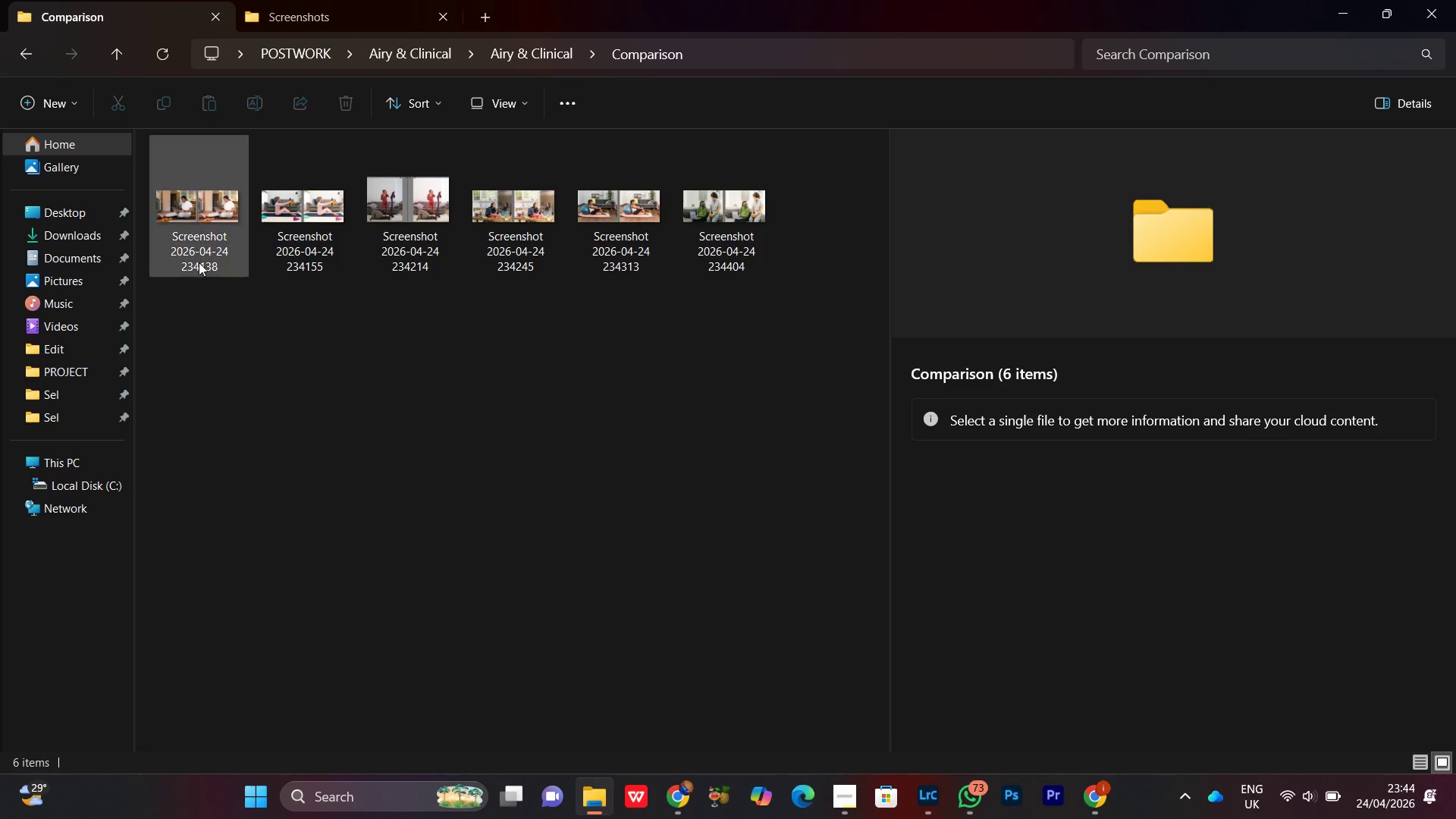 
right_click([197, 223])
 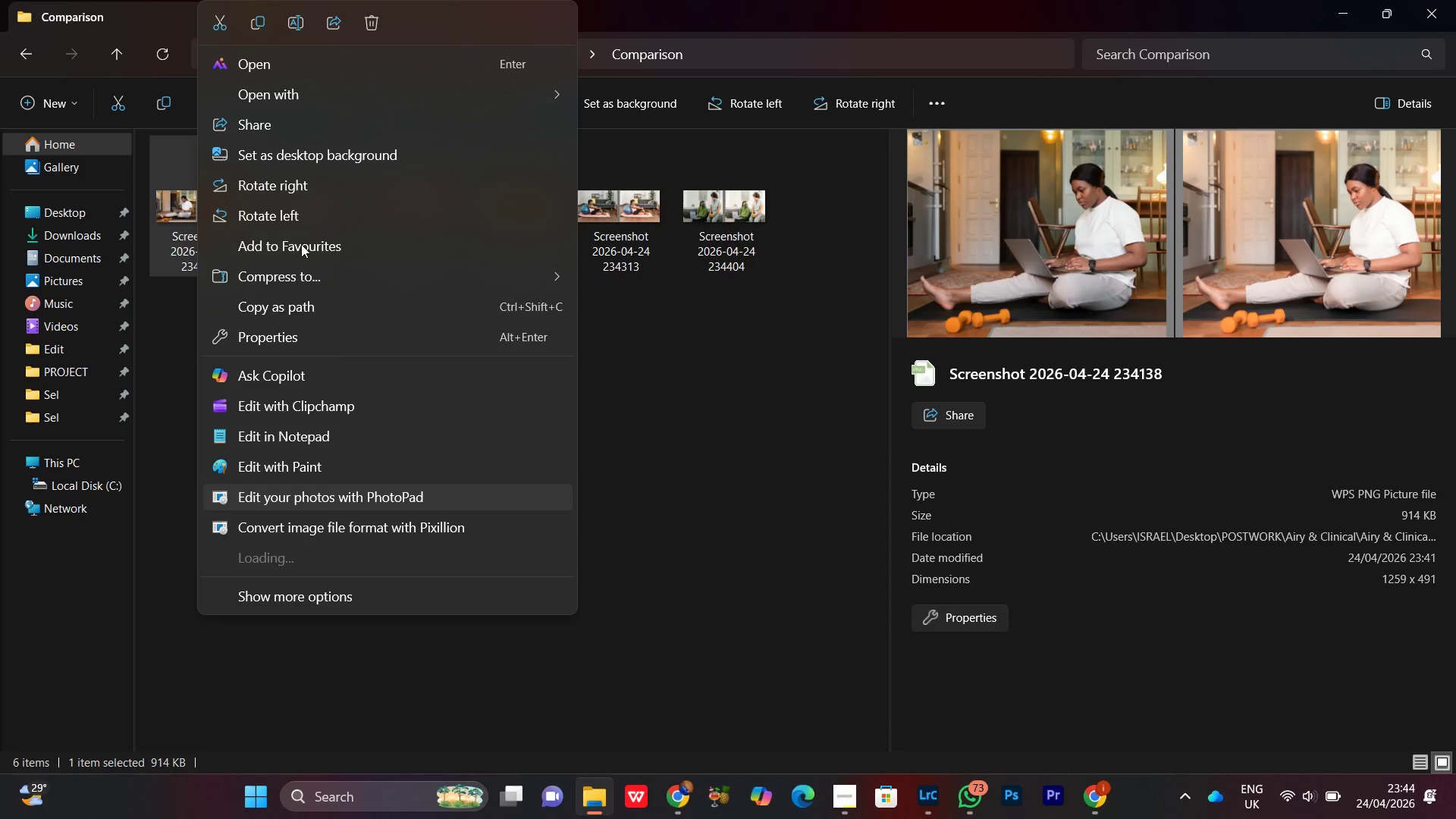 
wait(5.66)
 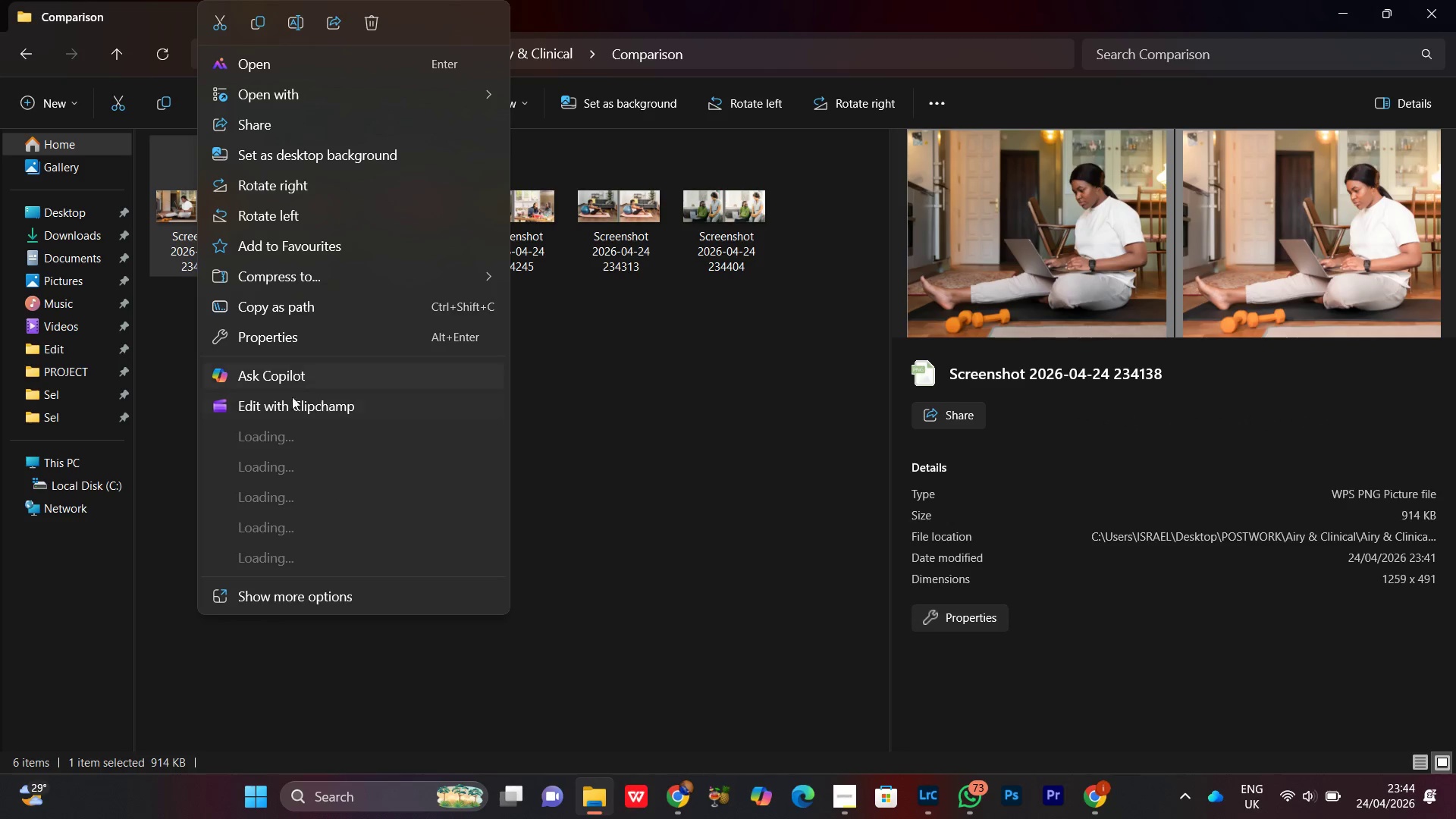 
left_click([298, 30])
 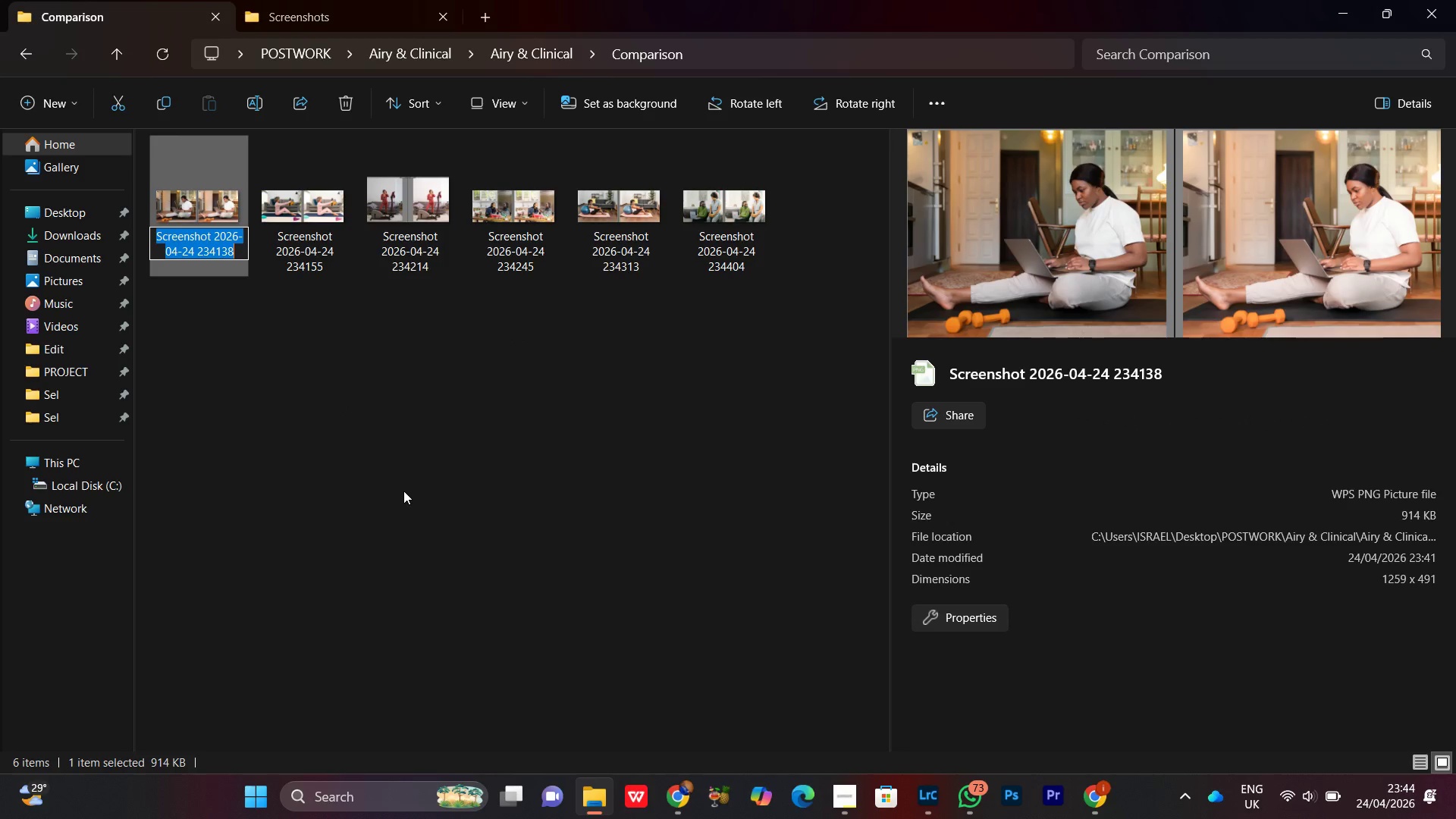 
key(Meta+V)
 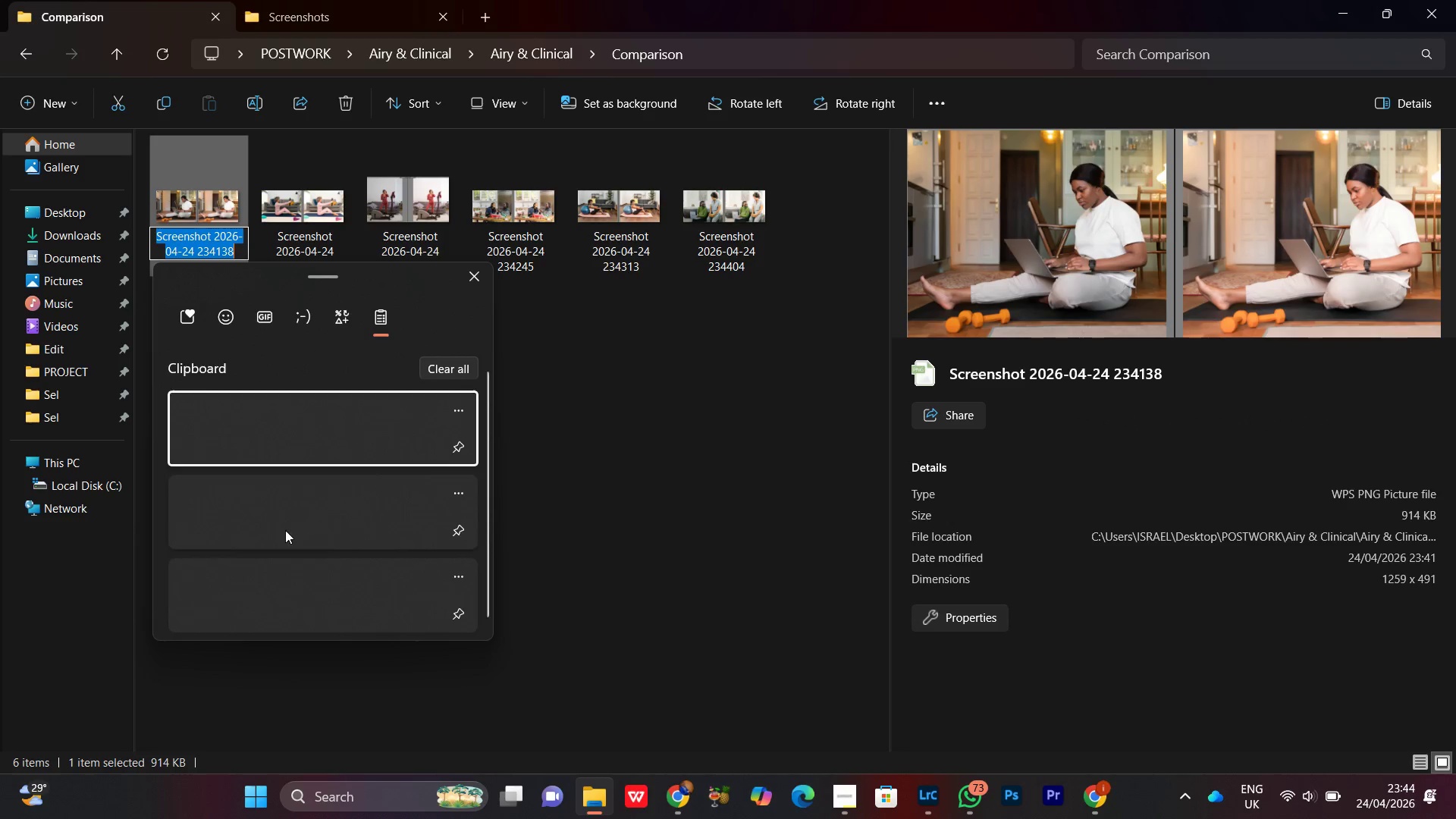 
scroll: coordinate [344, 540], scroll_direction: down, amount: 18.0
 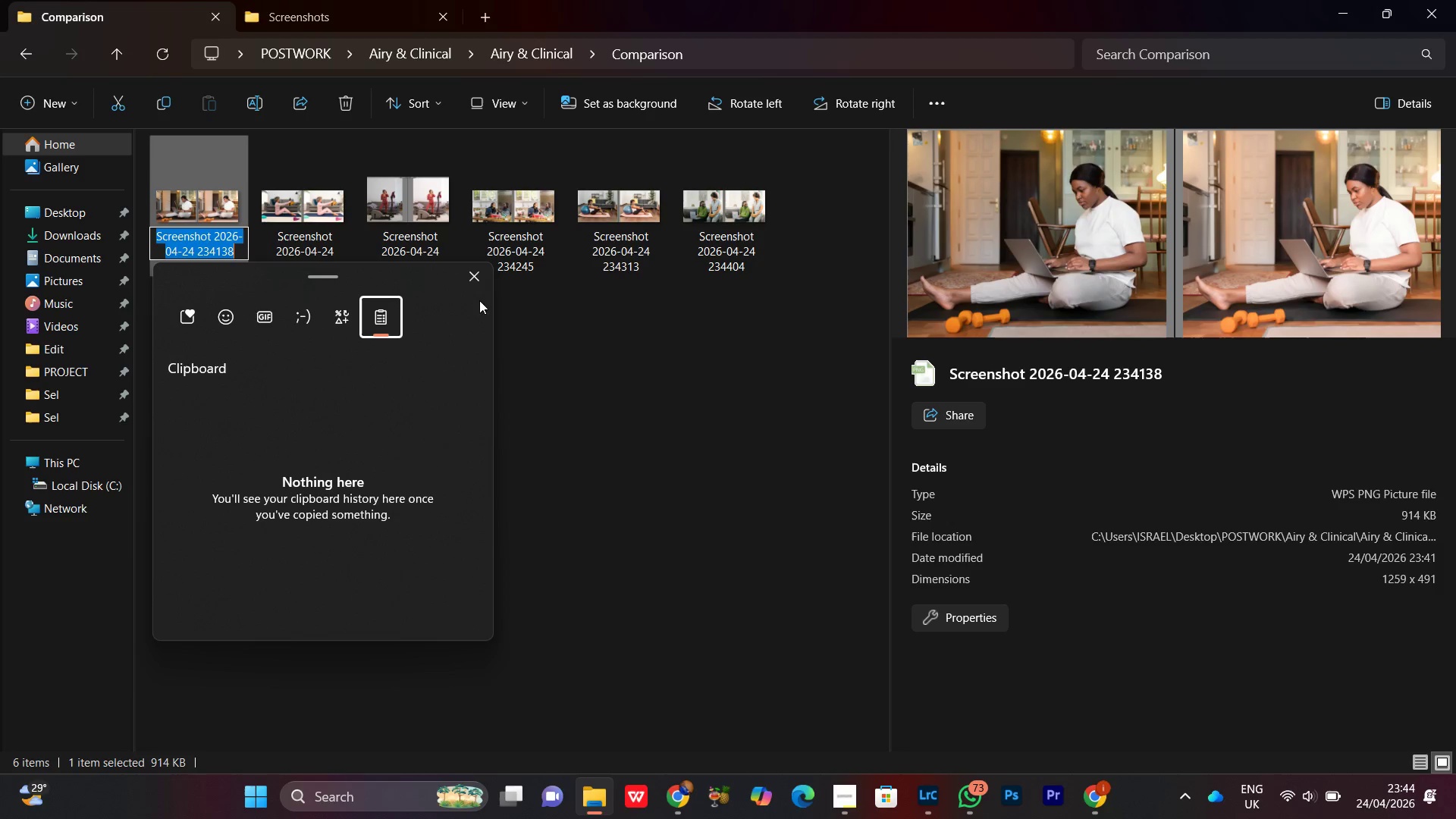 
double_click([610, 455])
 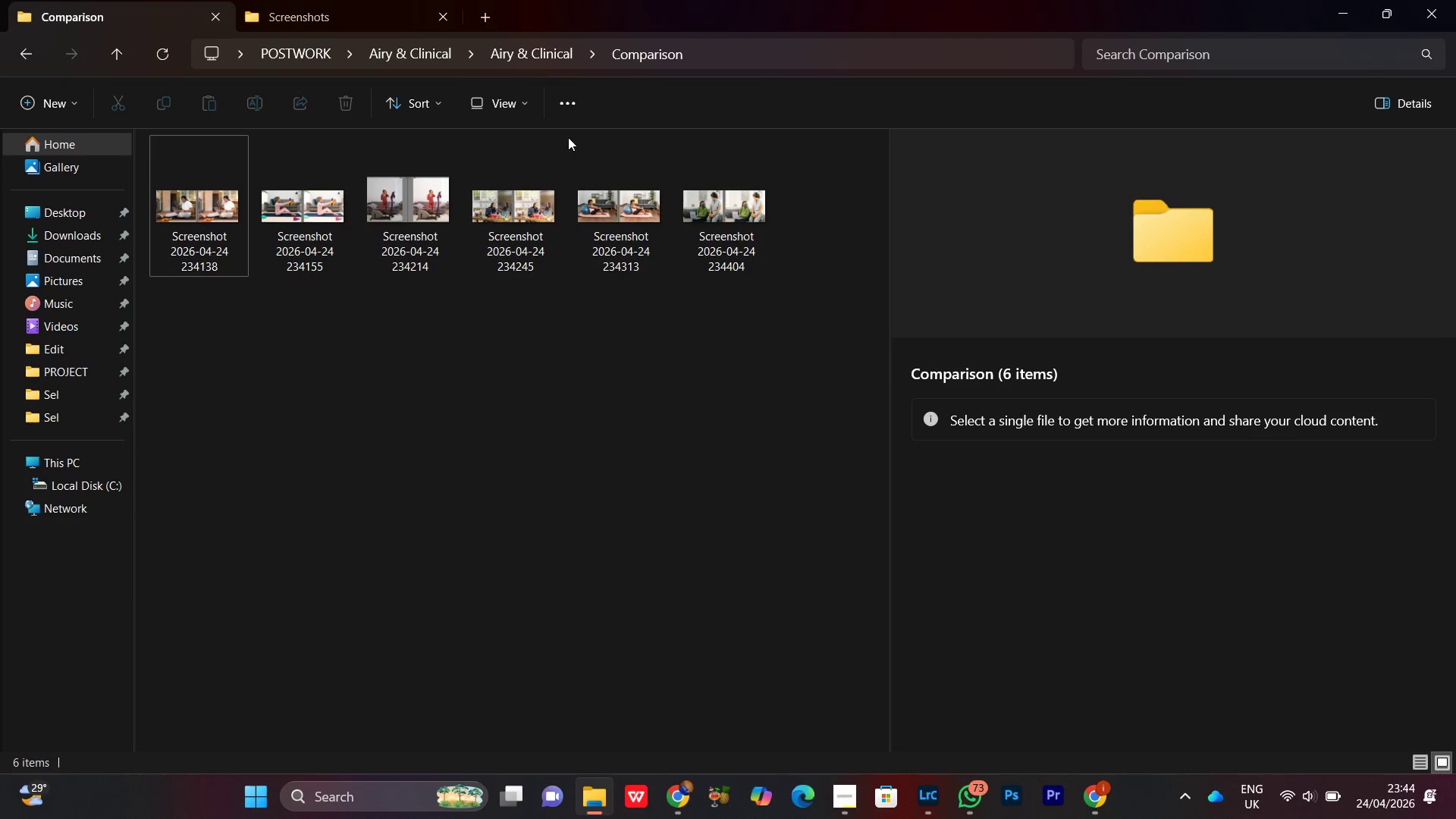 
left_click([852, 810])